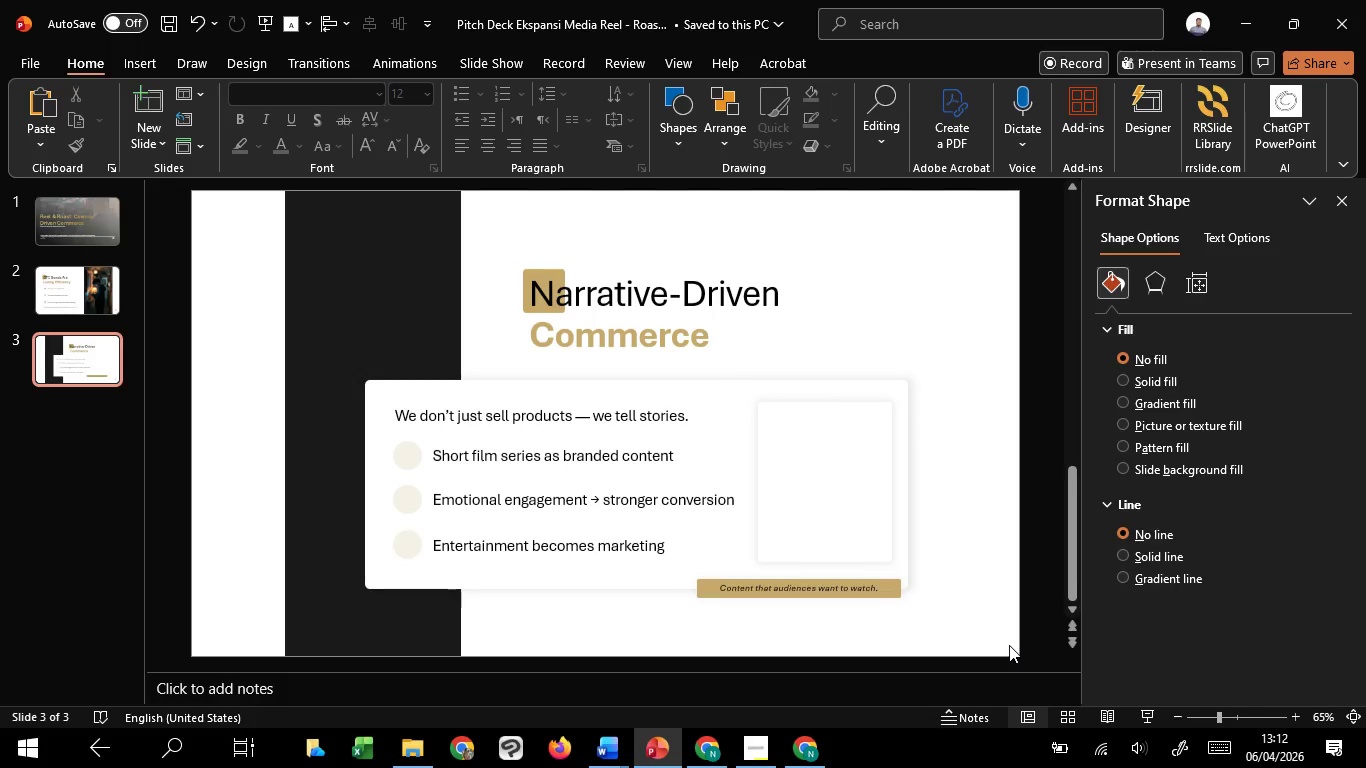 
key(Control+V)
 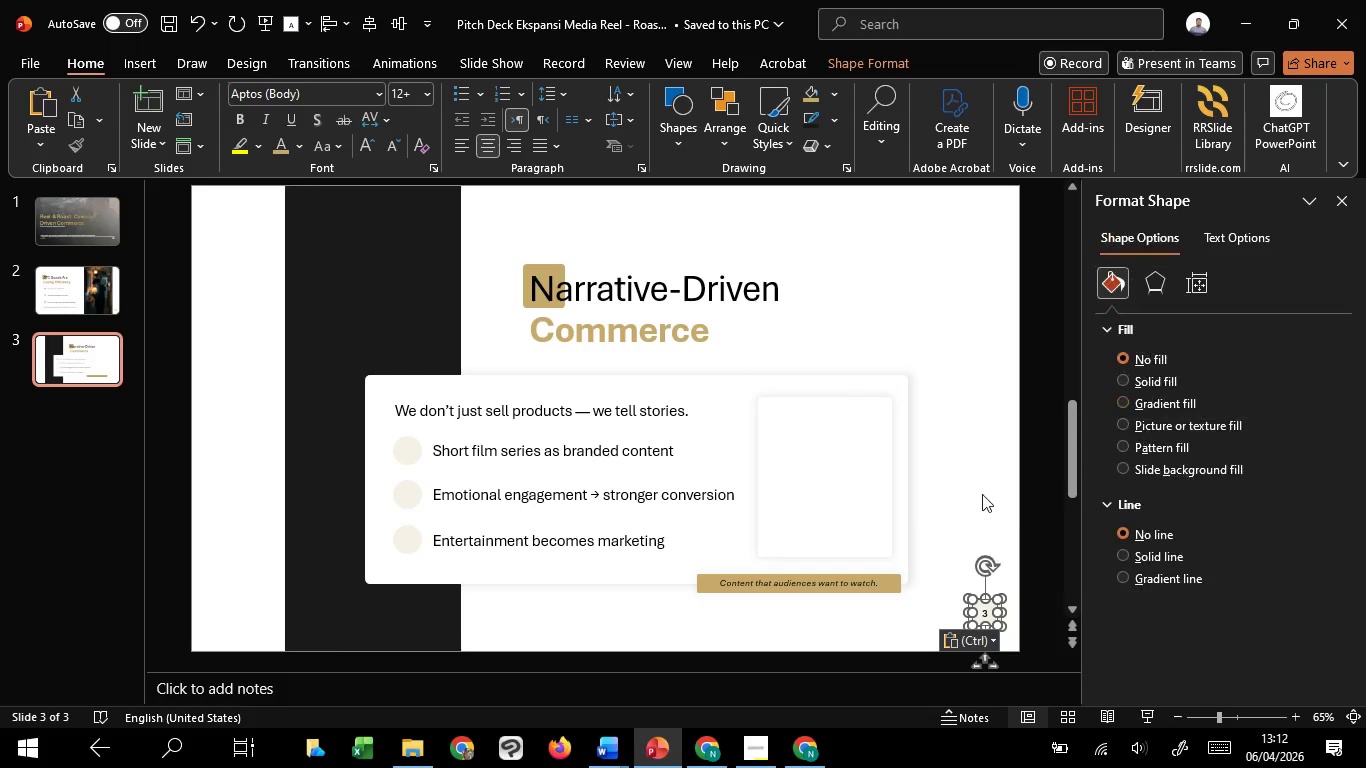 
left_click([980, 487])
 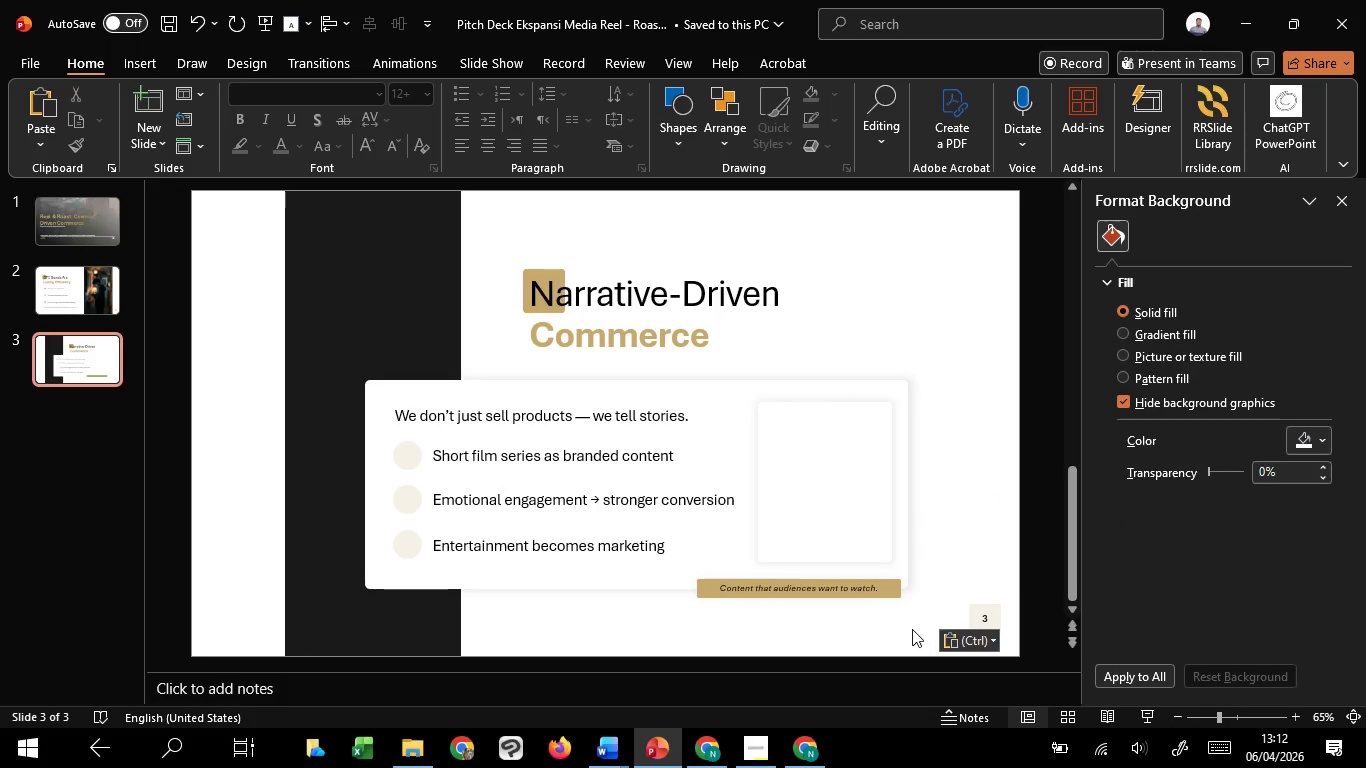 
hold_key(key=ControlLeft, duration=0.94)
scroll: coordinate [625, 631], scroll_direction: down, amount: 1.0
 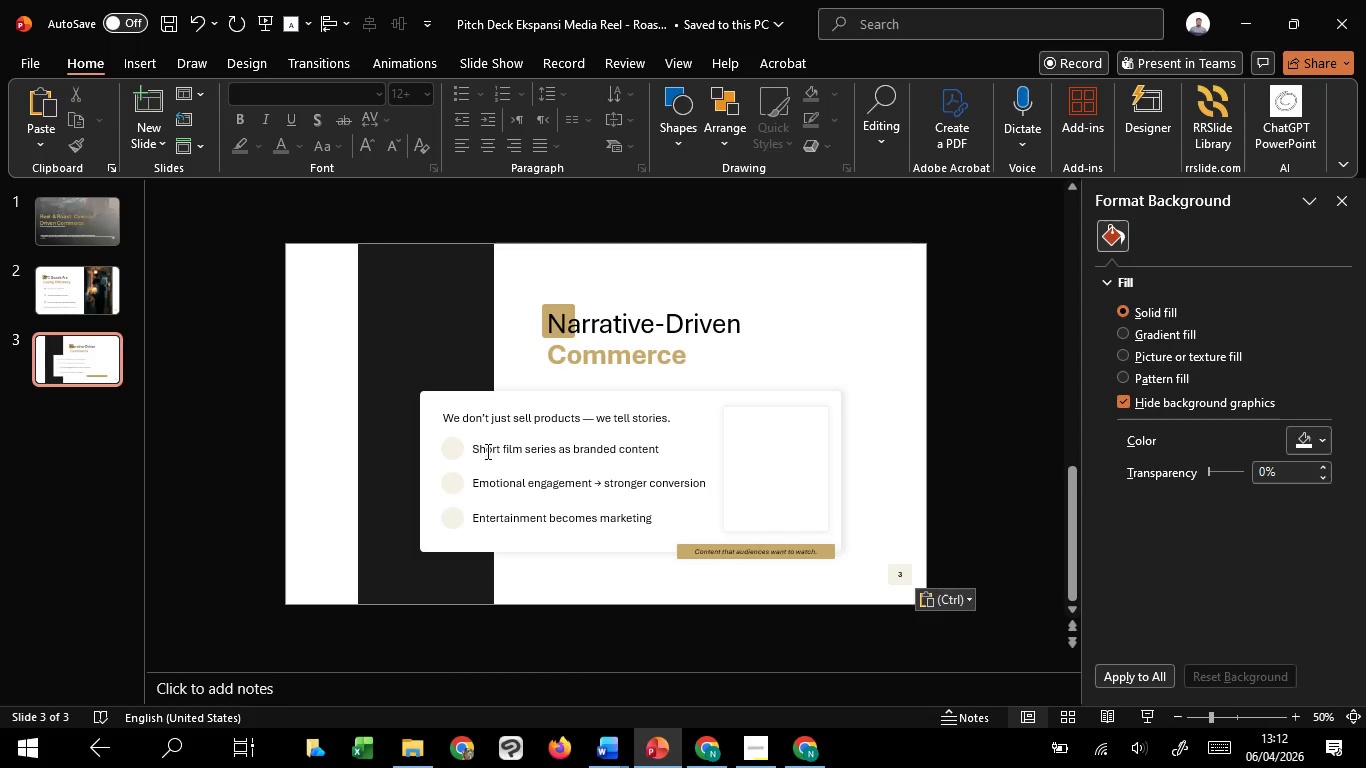 
left_click([486, 446])
 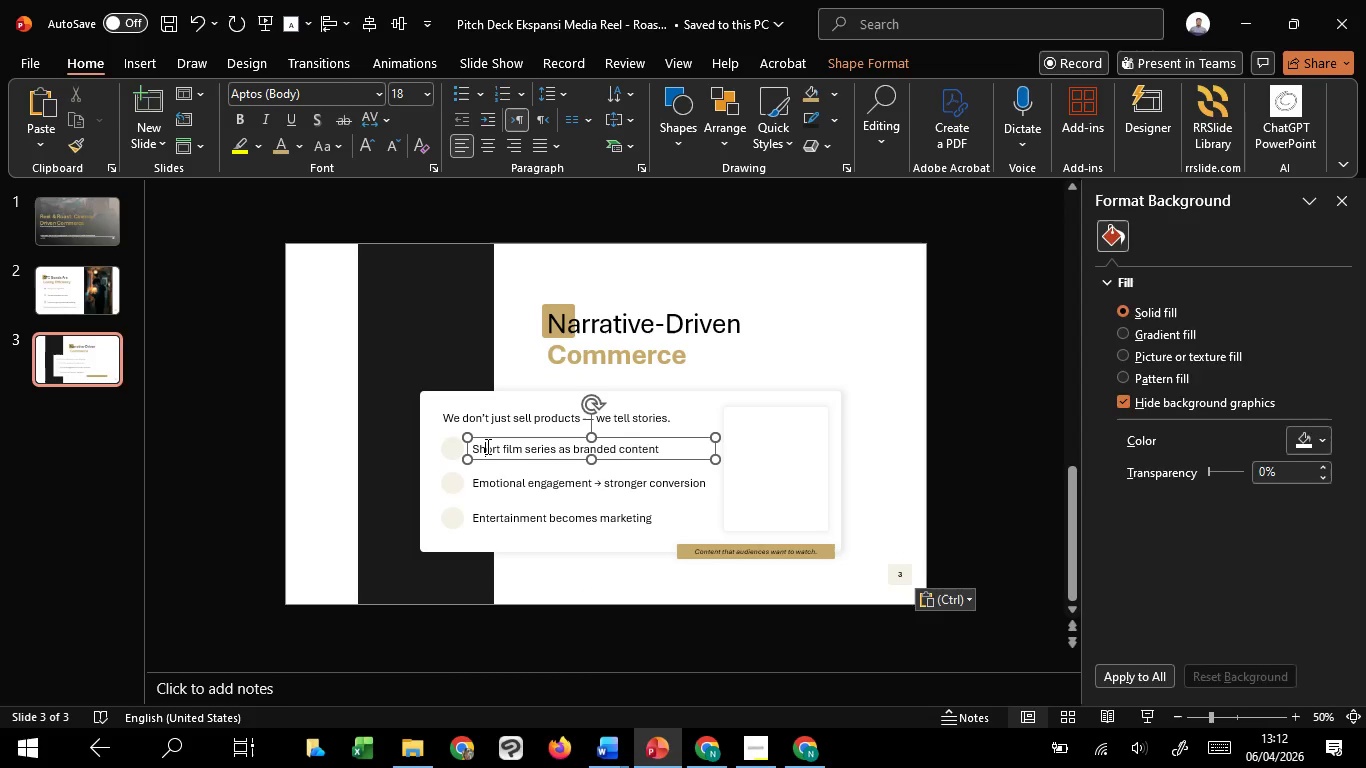 
hold_key(key=ControlLeft, duration=0.53)
 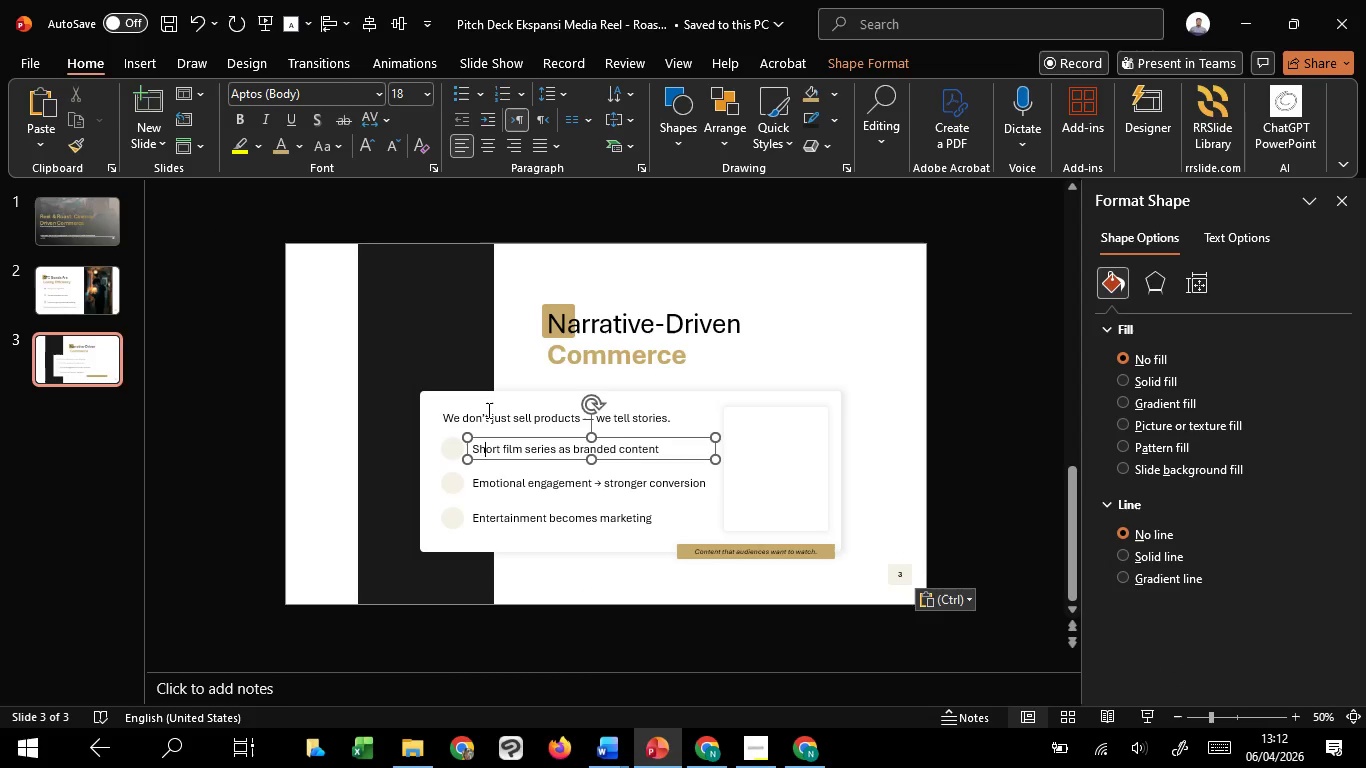 
left_click([487, 410])
 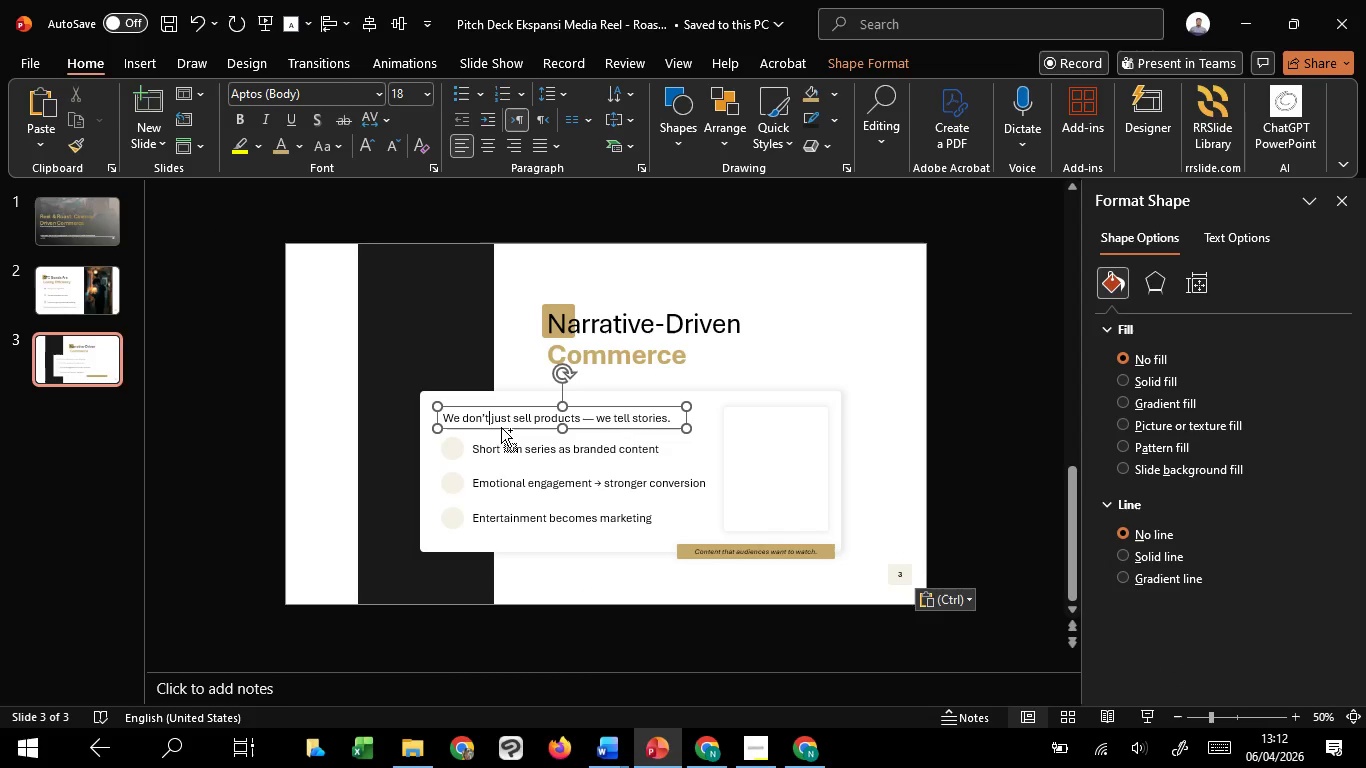 
hold_key(key=ControlLeft, duration=2.03)
hold_key(key=ShiftLeft, duration=1.73)
left_click_drag(start_coordinate=[501, 427], to_coordinate=[356, 343])
 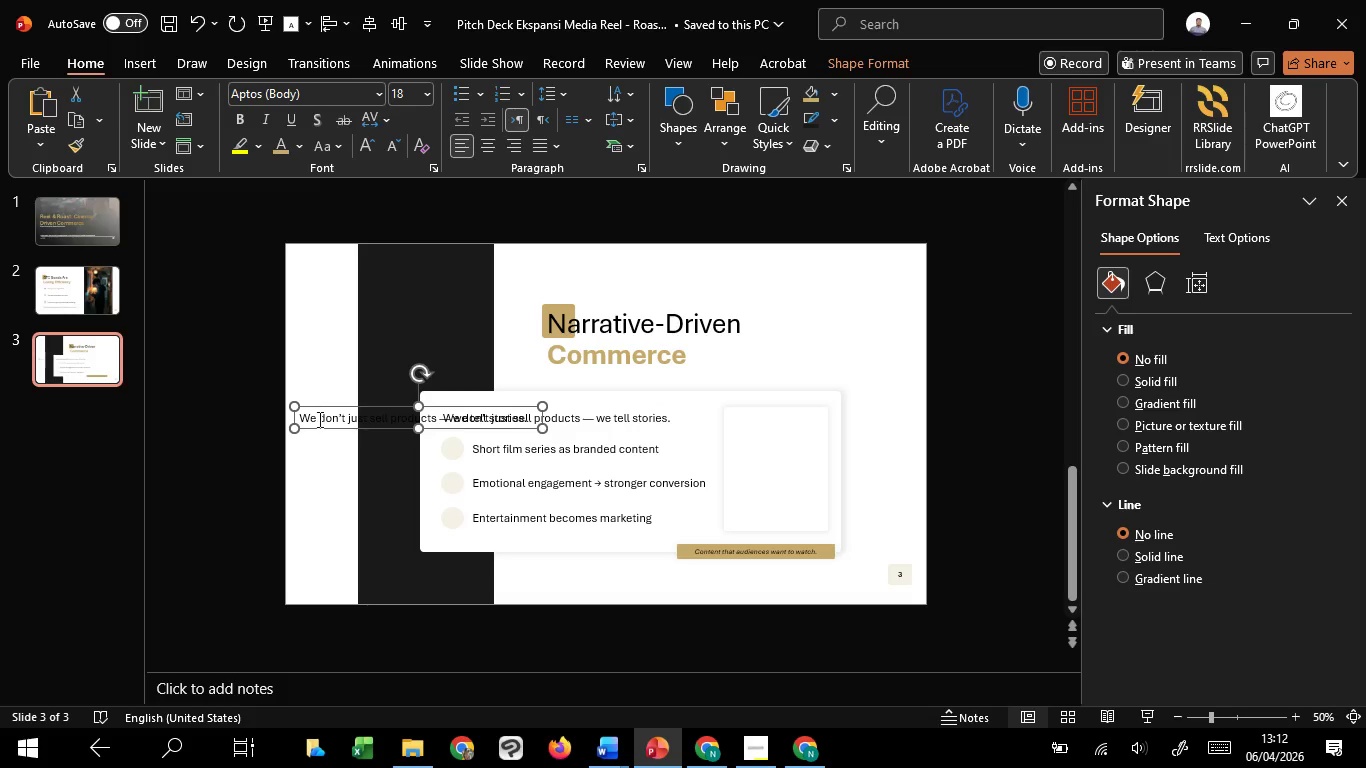 
hold_key(key=C, duration=0.95)
 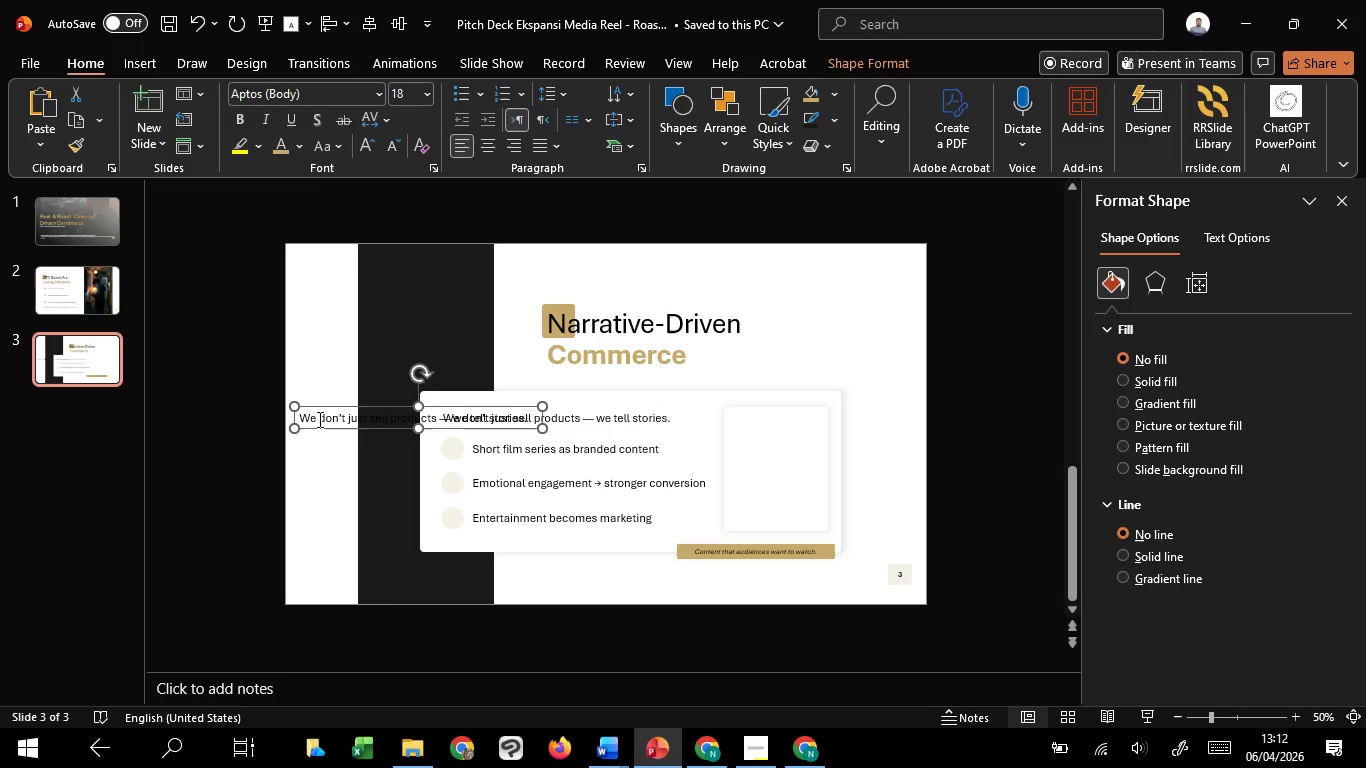 
left_click([318, 419])
 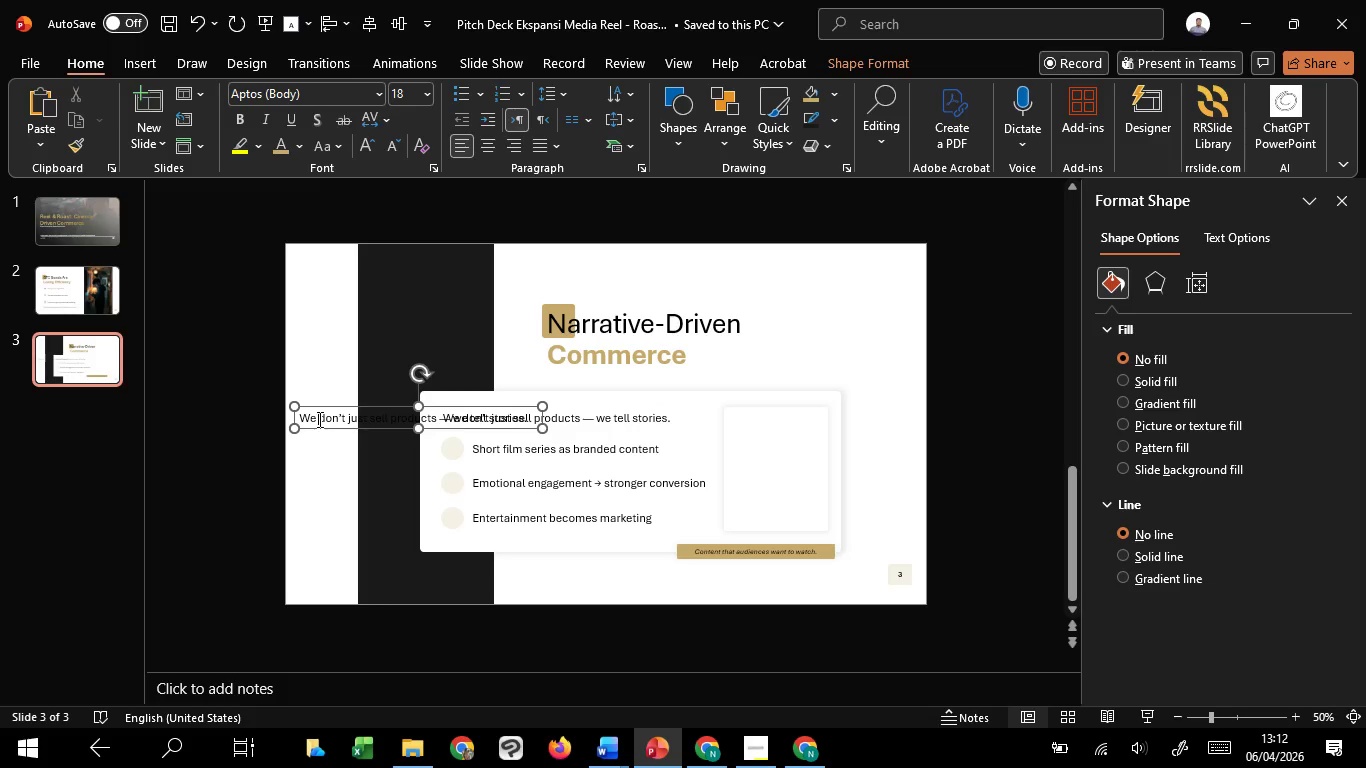 
key(Control+A)
 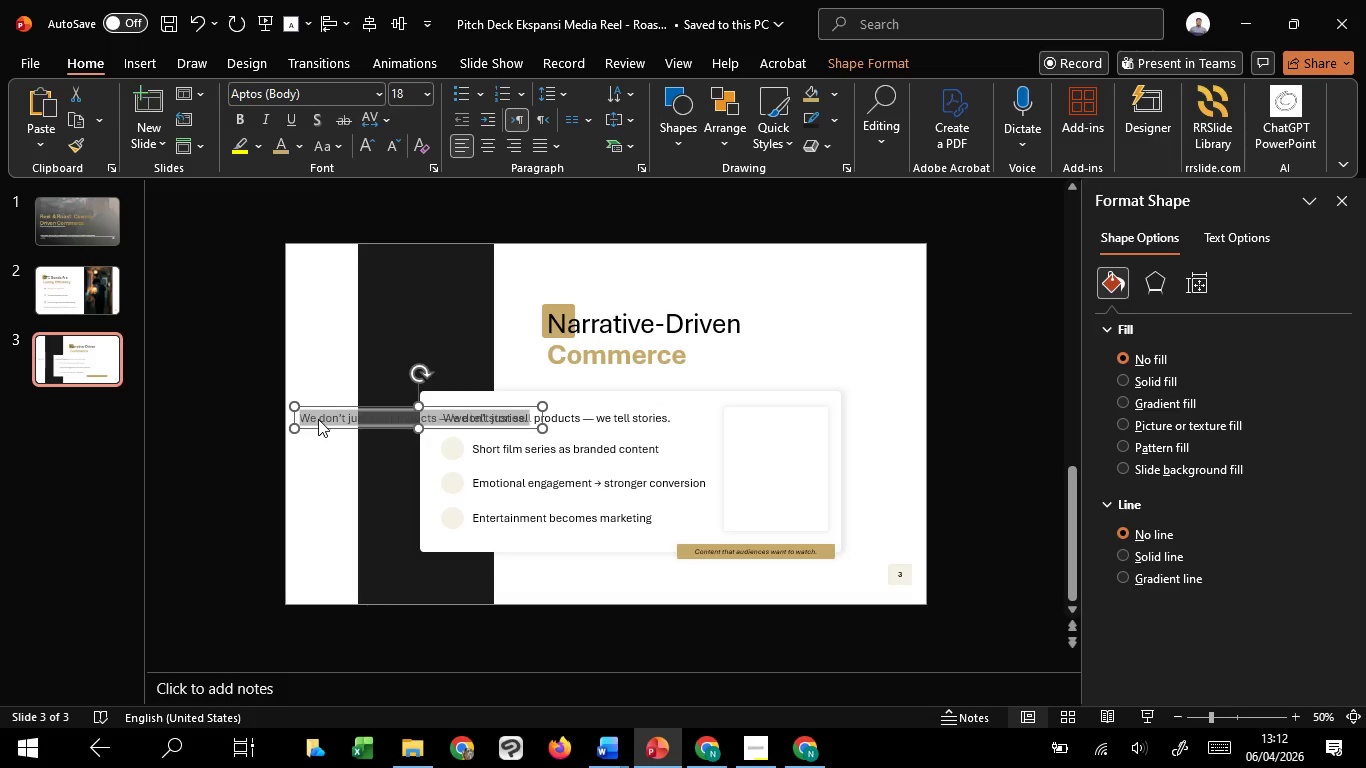 
type(2026)
 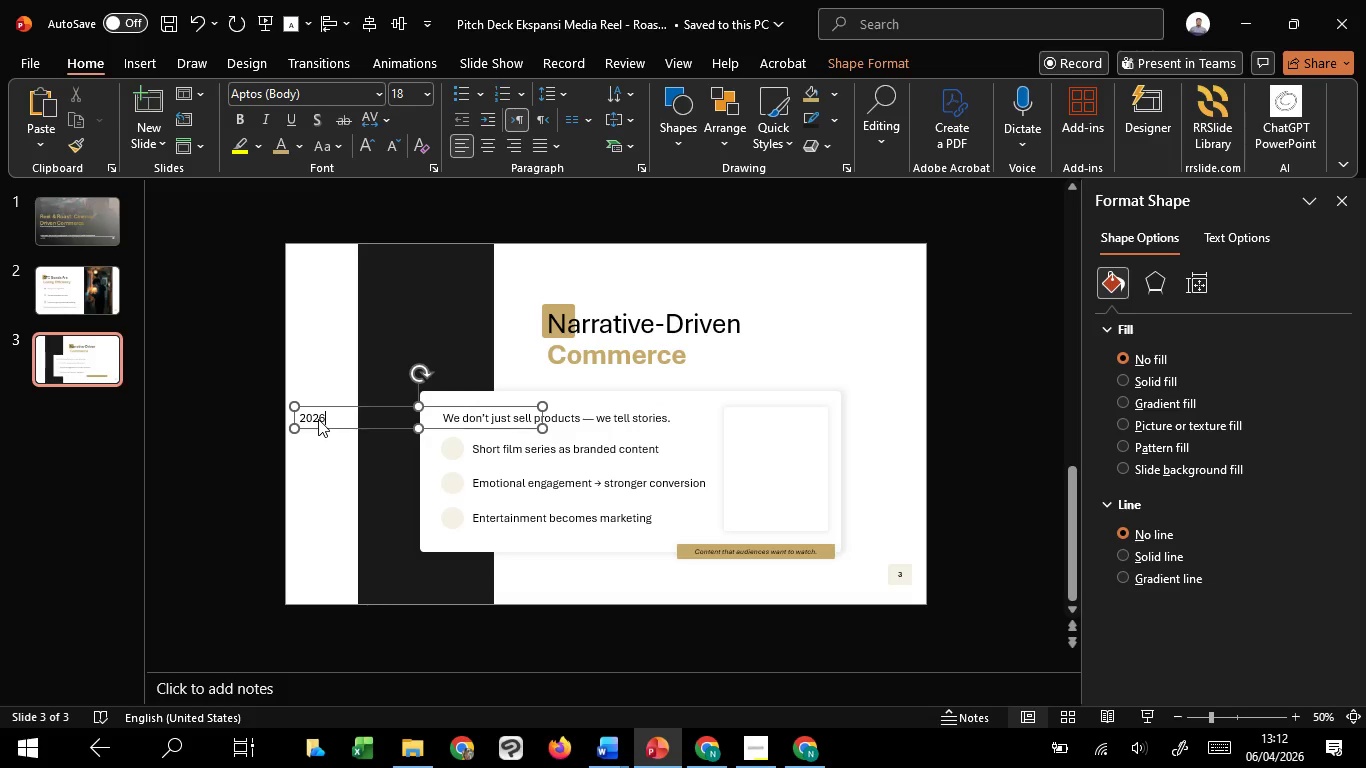 
key(Control+A)
 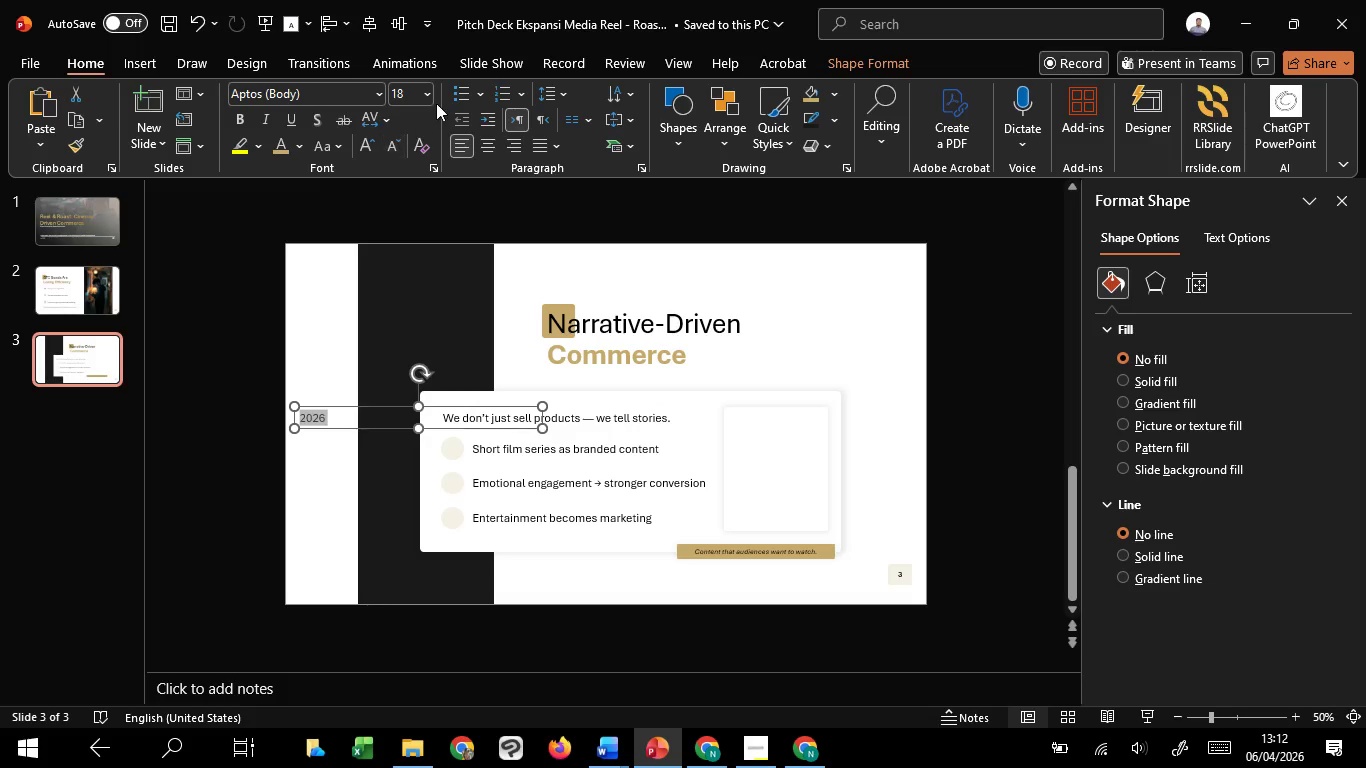 
left_click([422, 93])
 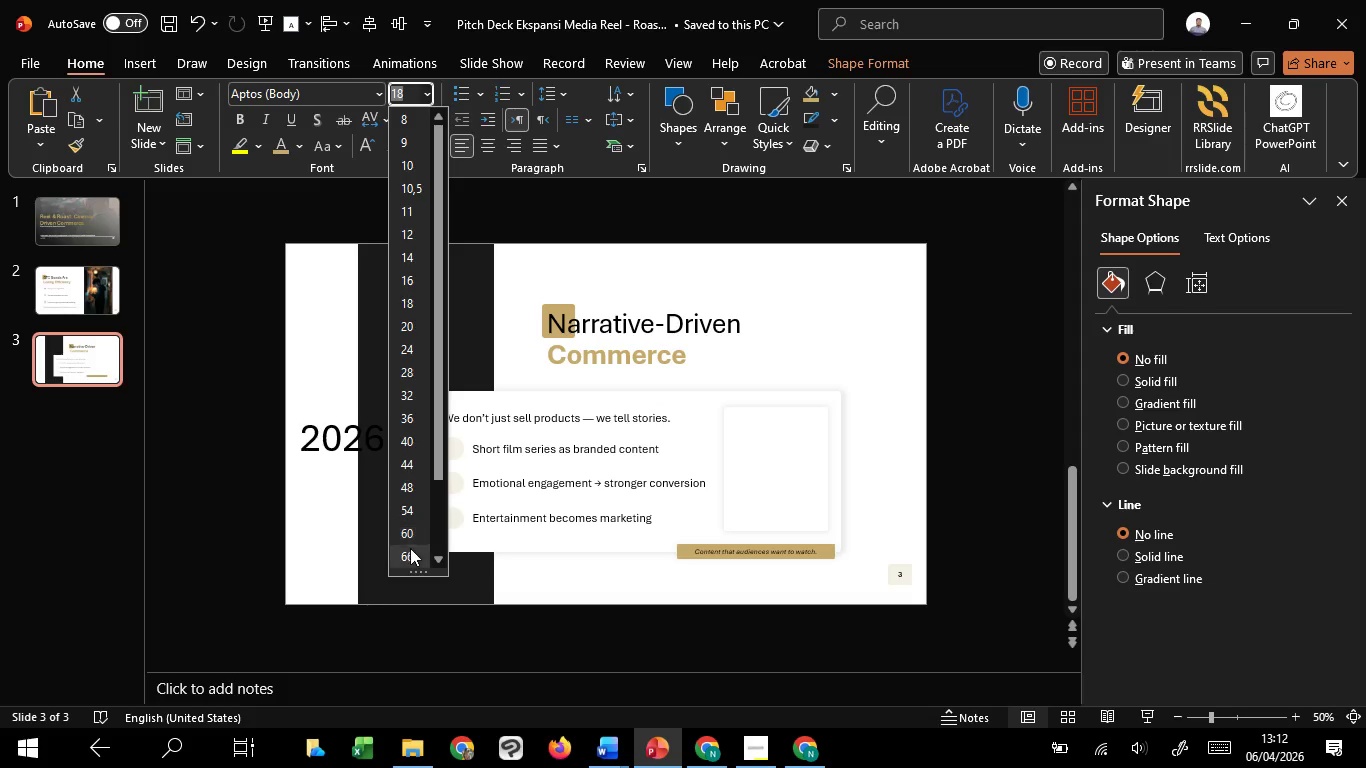 
scroll: coordinate [411, 546], scroll_direction: down, amount: 11.0
 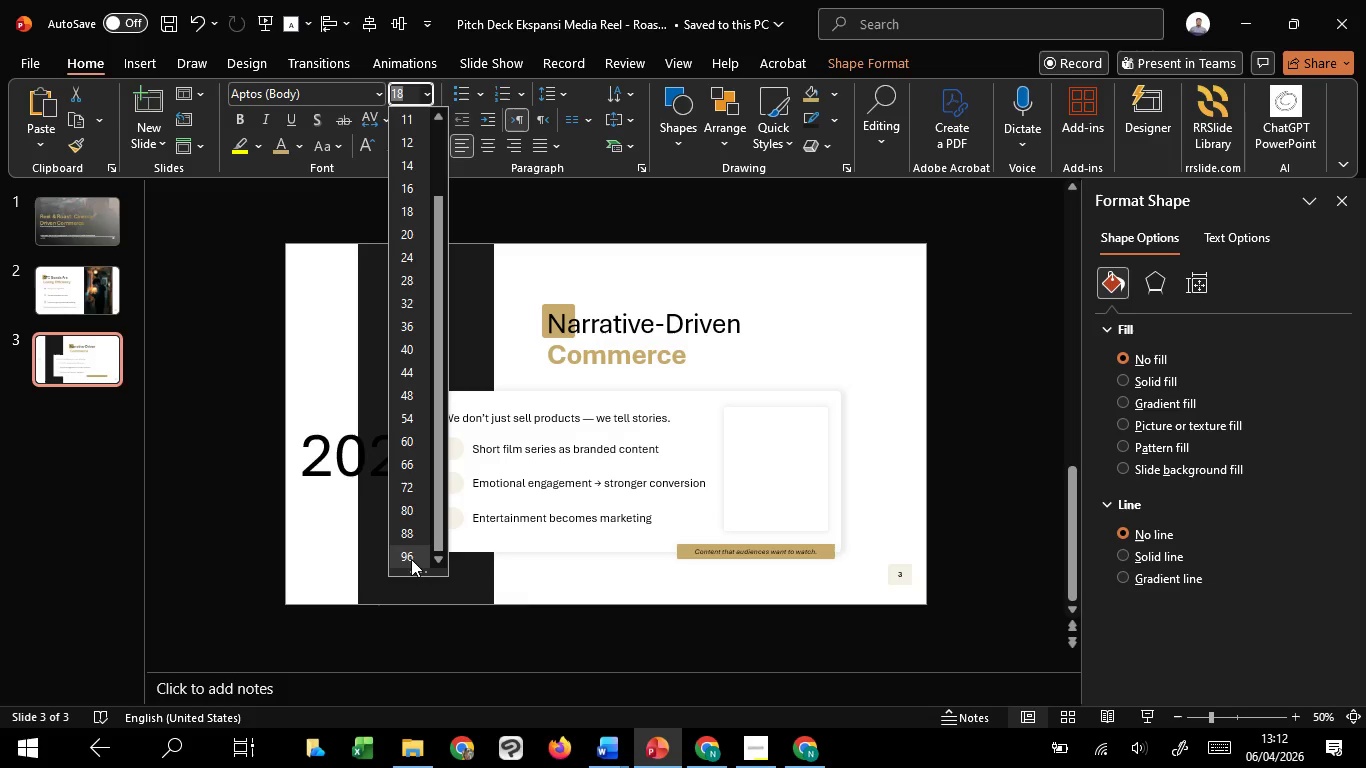 
left_click([411, 559])
 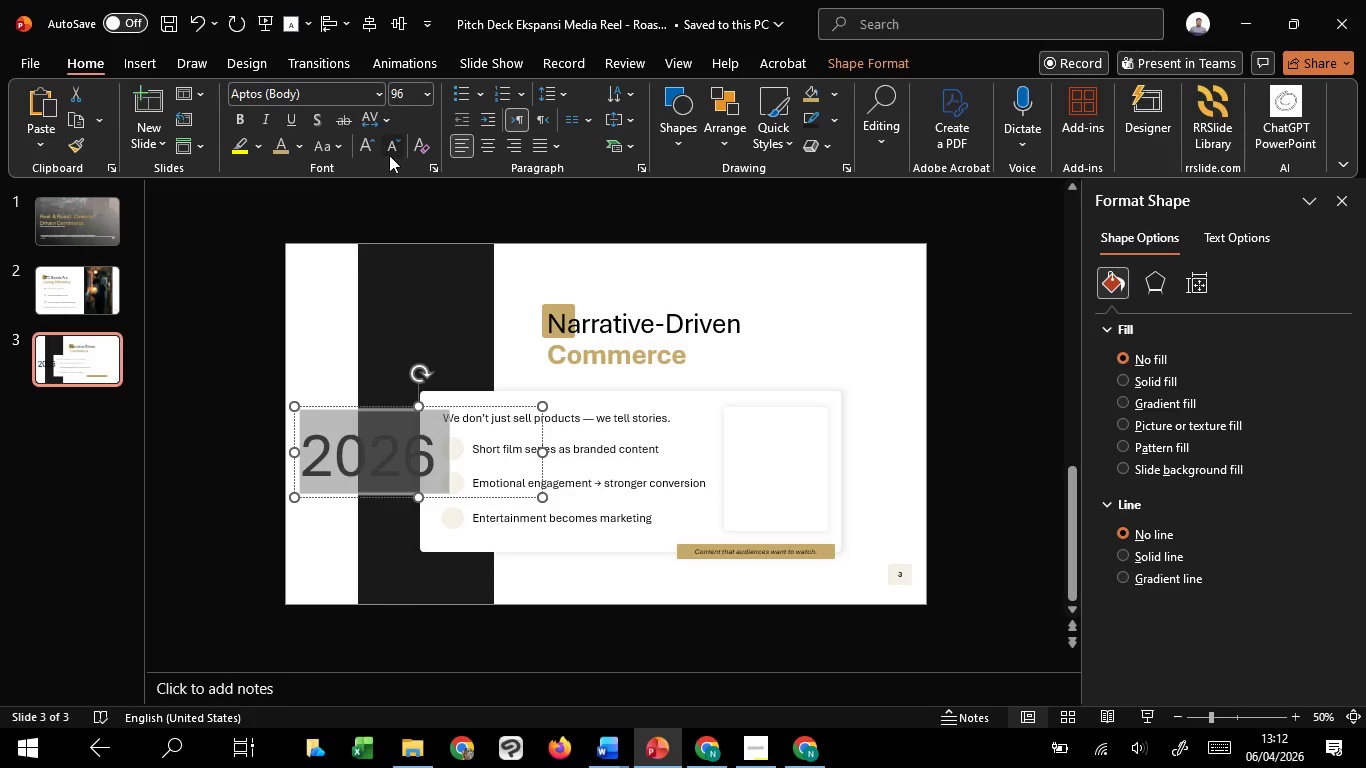 
double_click([389, 155])
 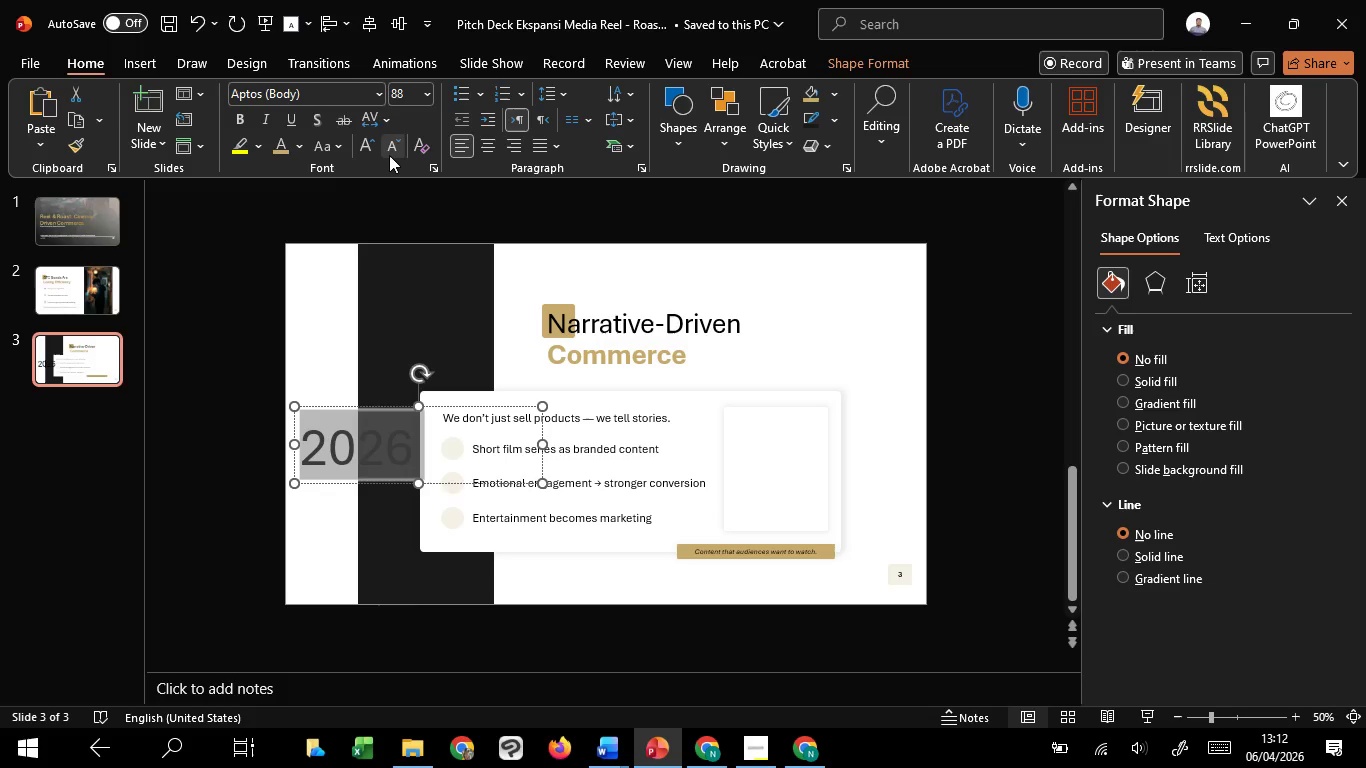 
triple_click([389, 155])
 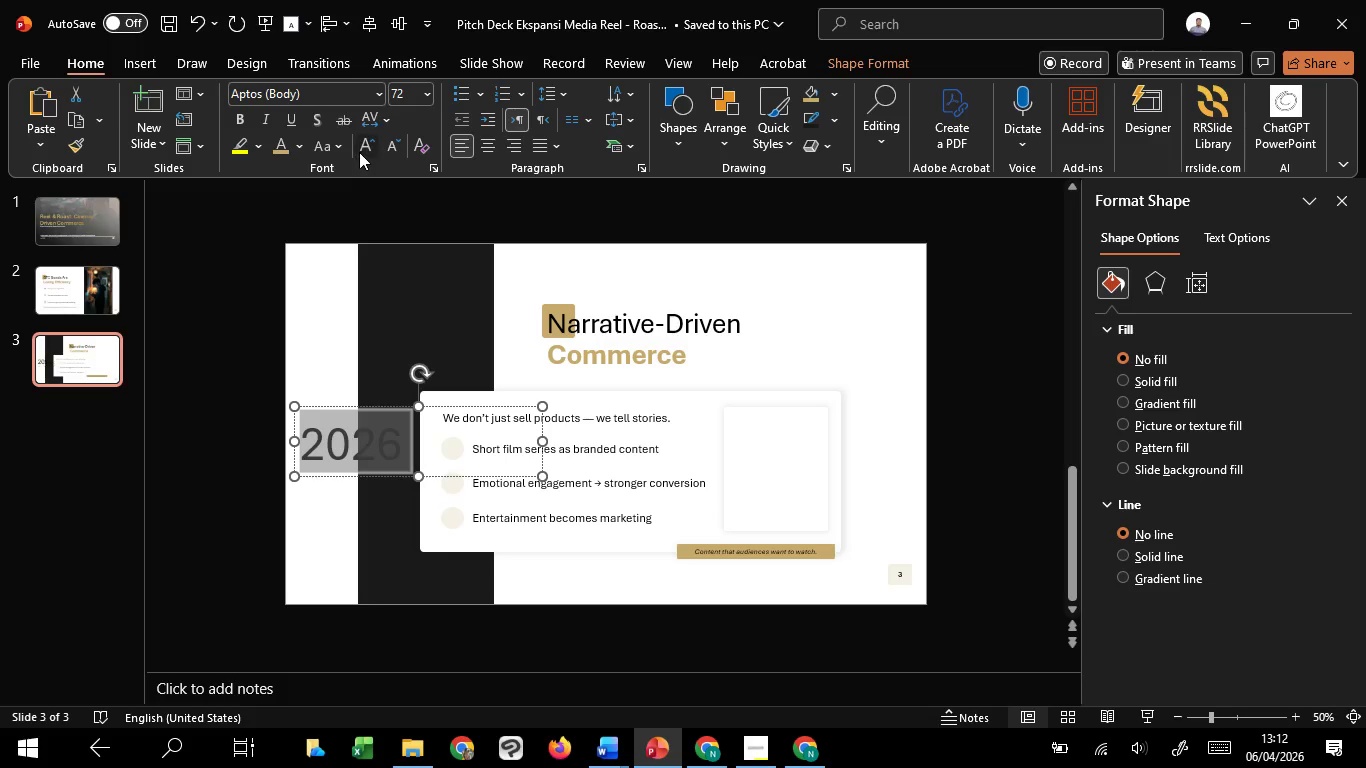 
double_click([359, 152])
 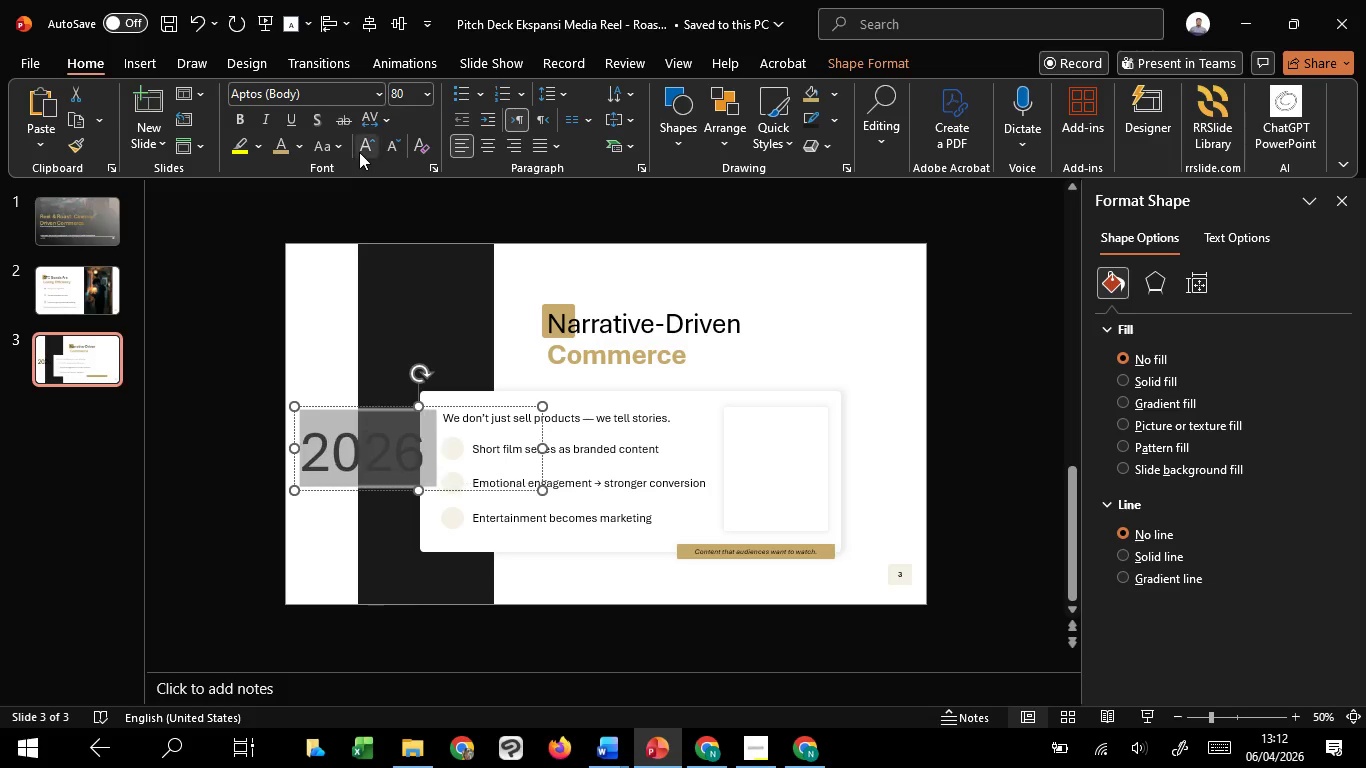 
triple_click([359, 152])
 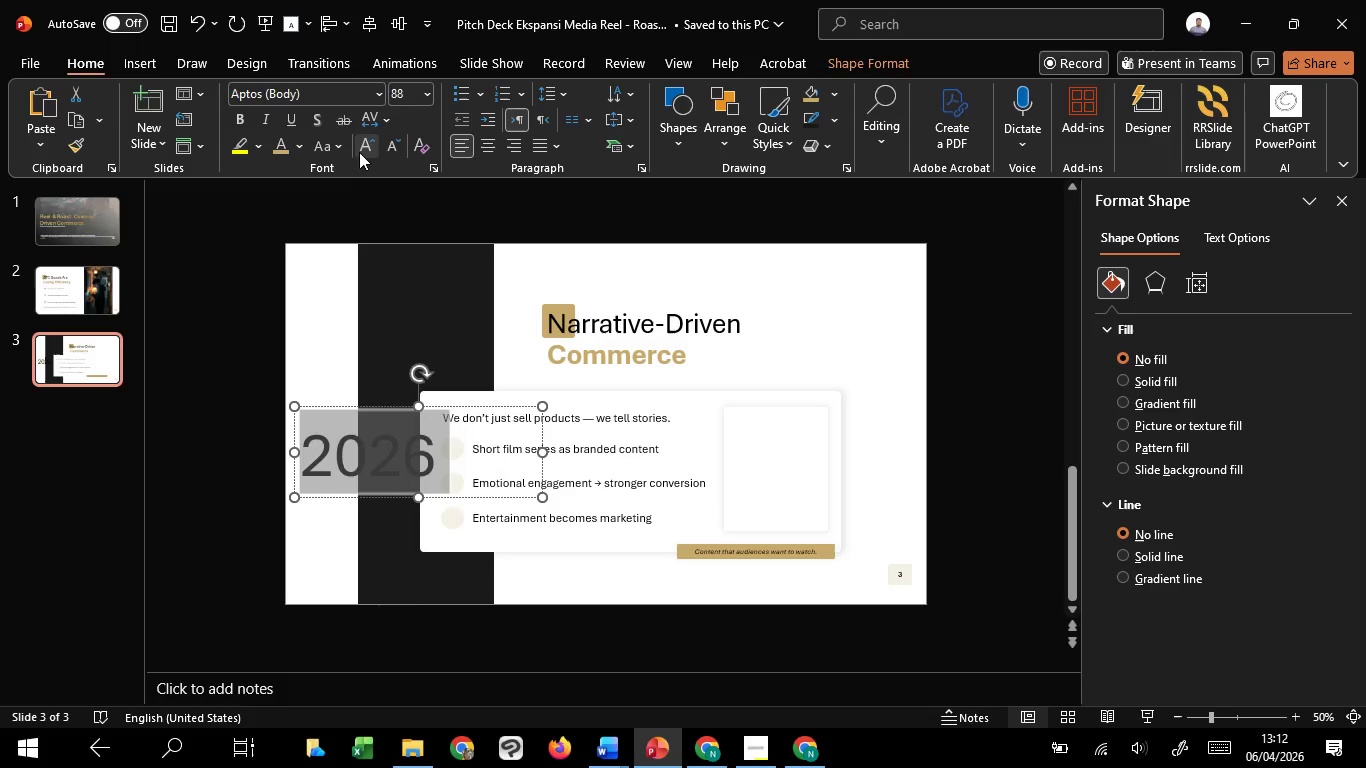 
triple_click([359, 152])
 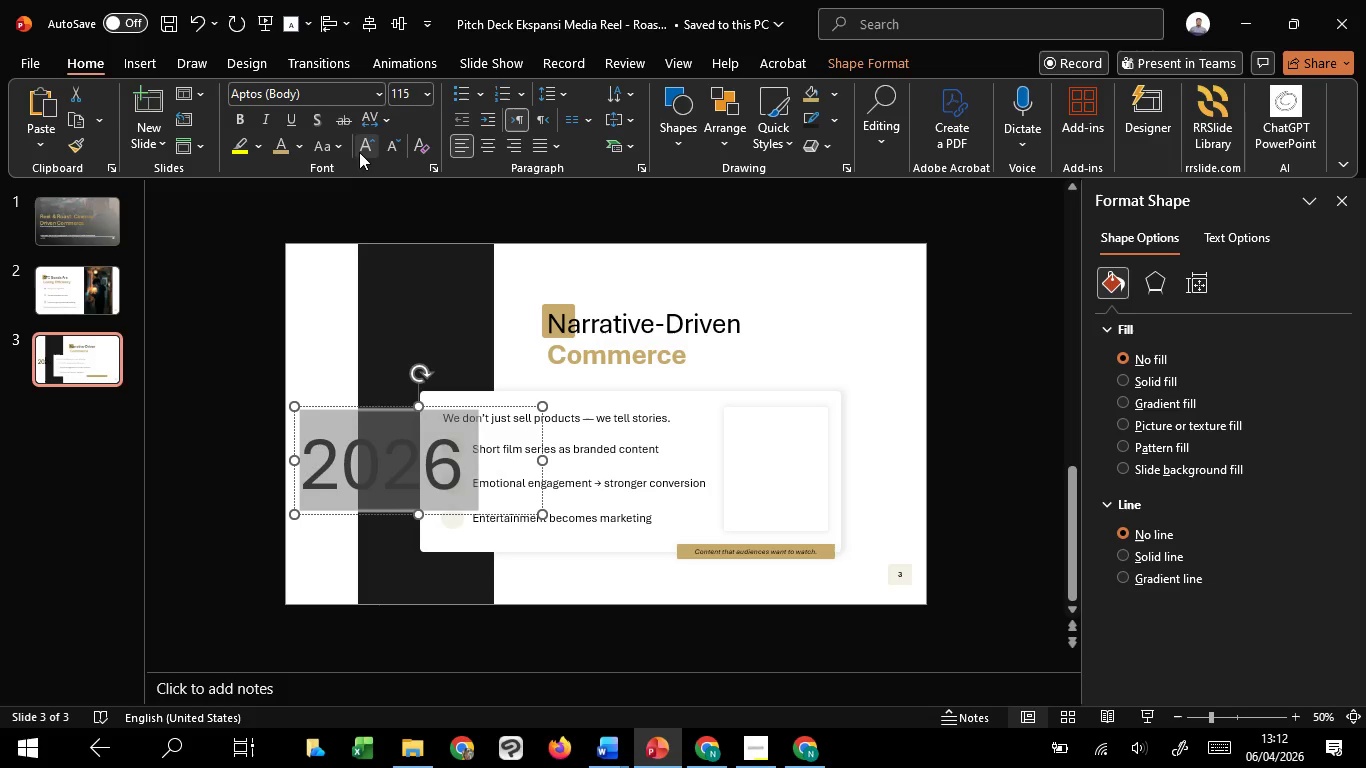 
triple_click([359, 152])
 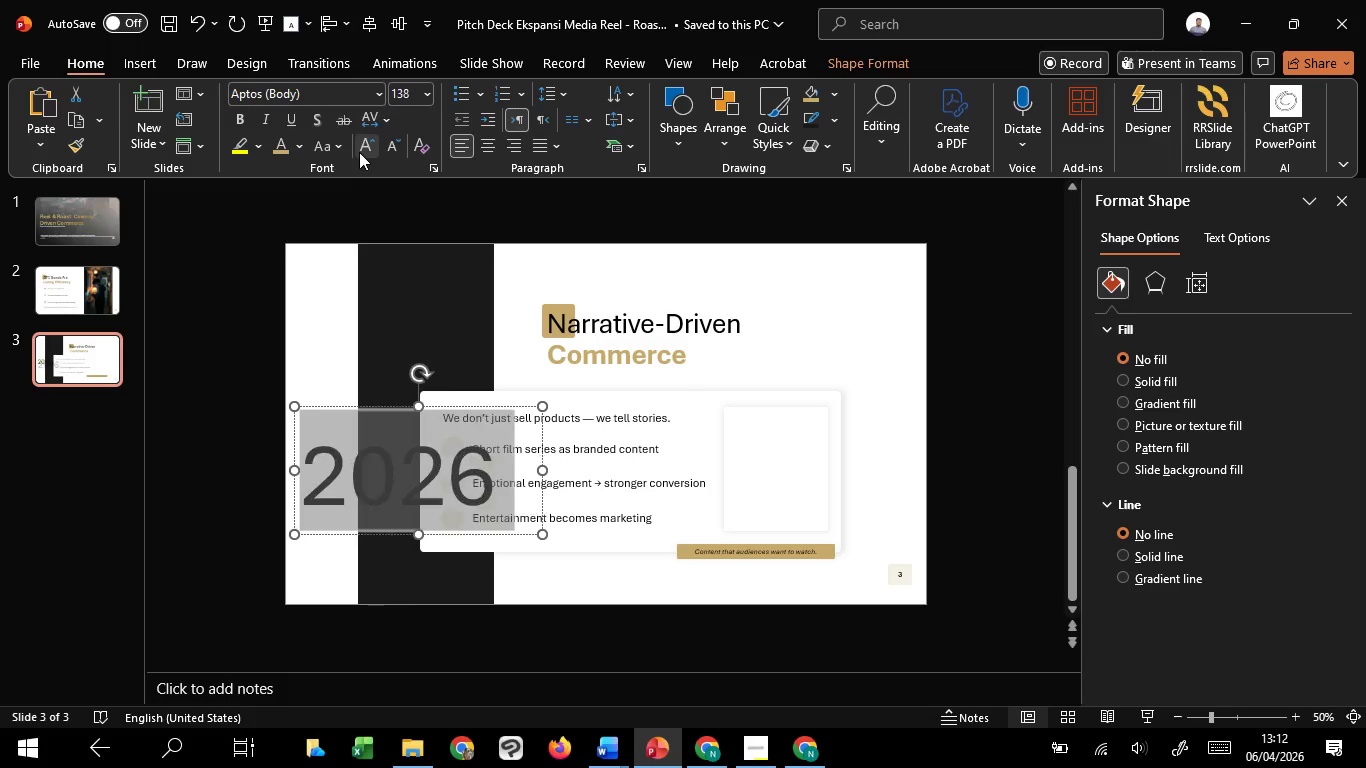 
triple_click([359, 152])
 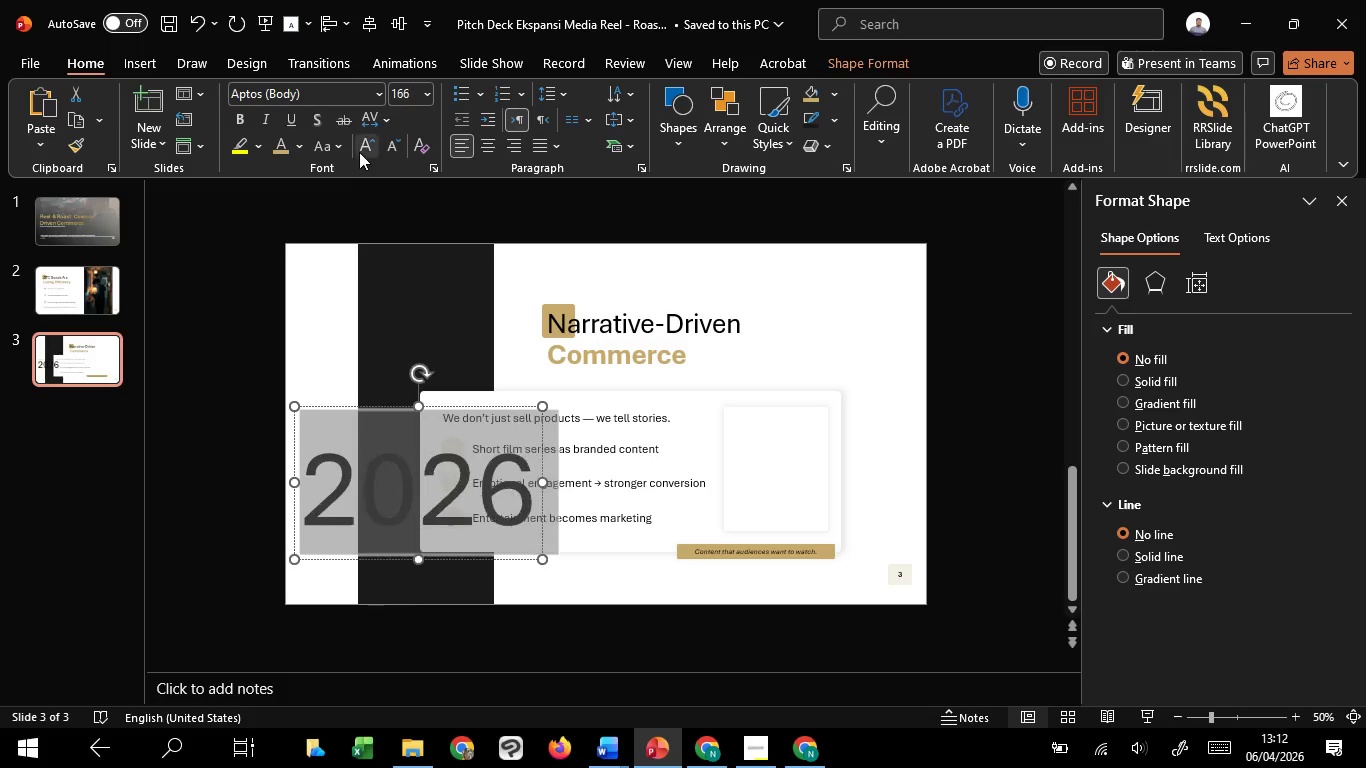 
triple_click([359, 152])
 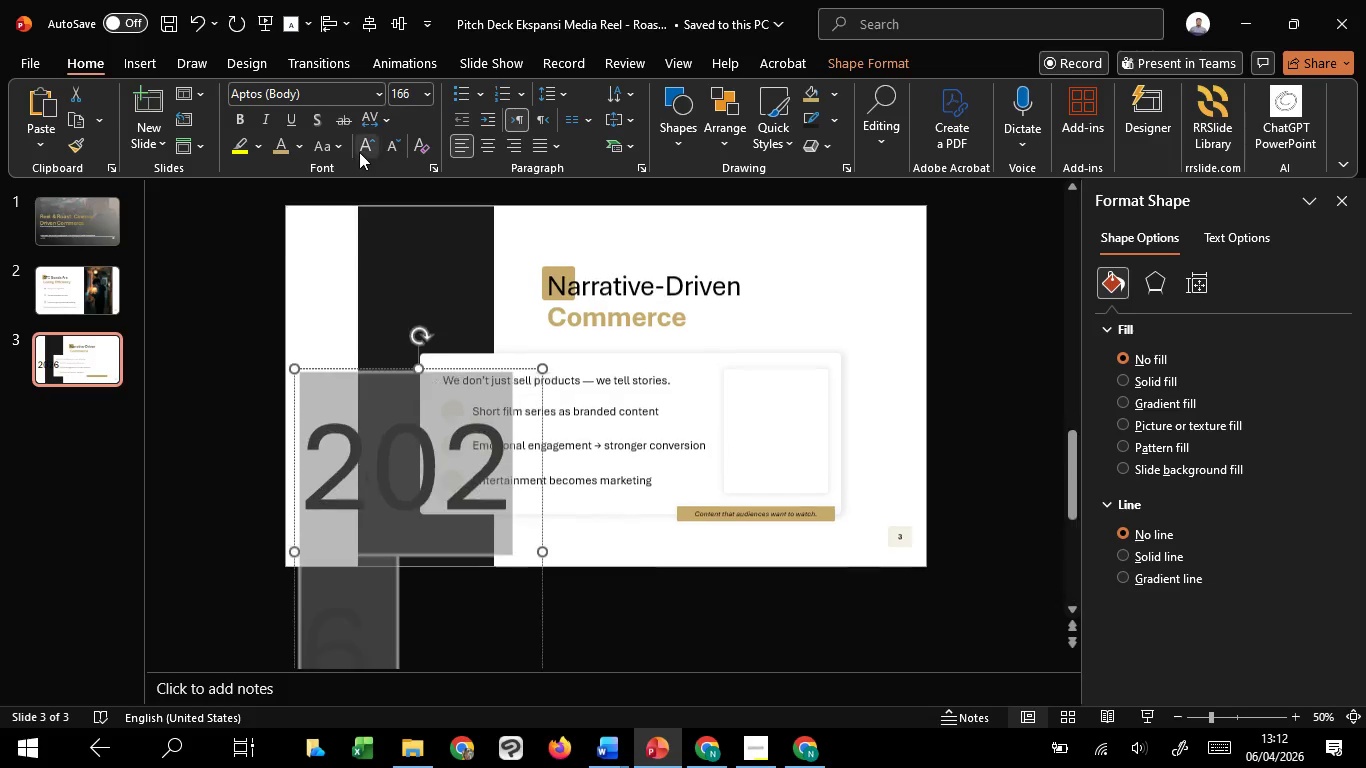 
triple_click([359, 152])
 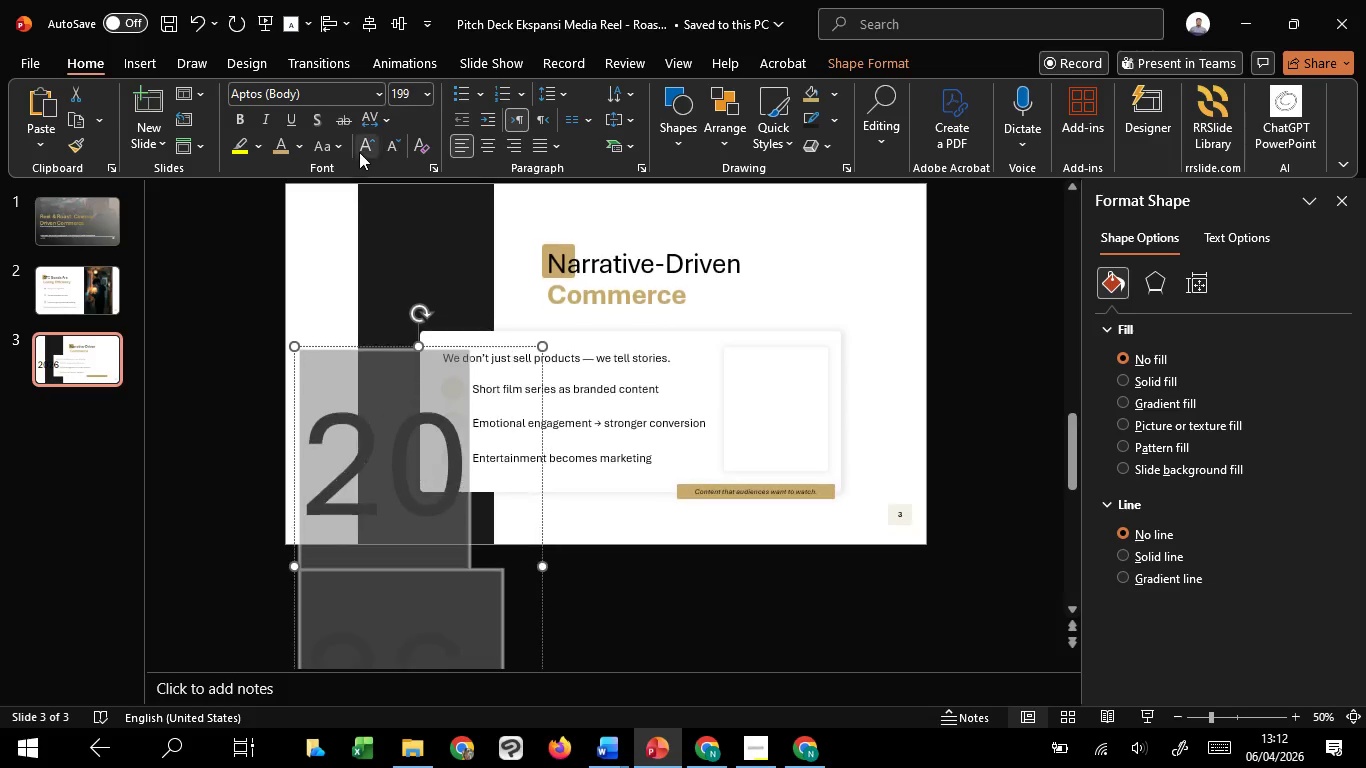 
triple_click([359, 152])
 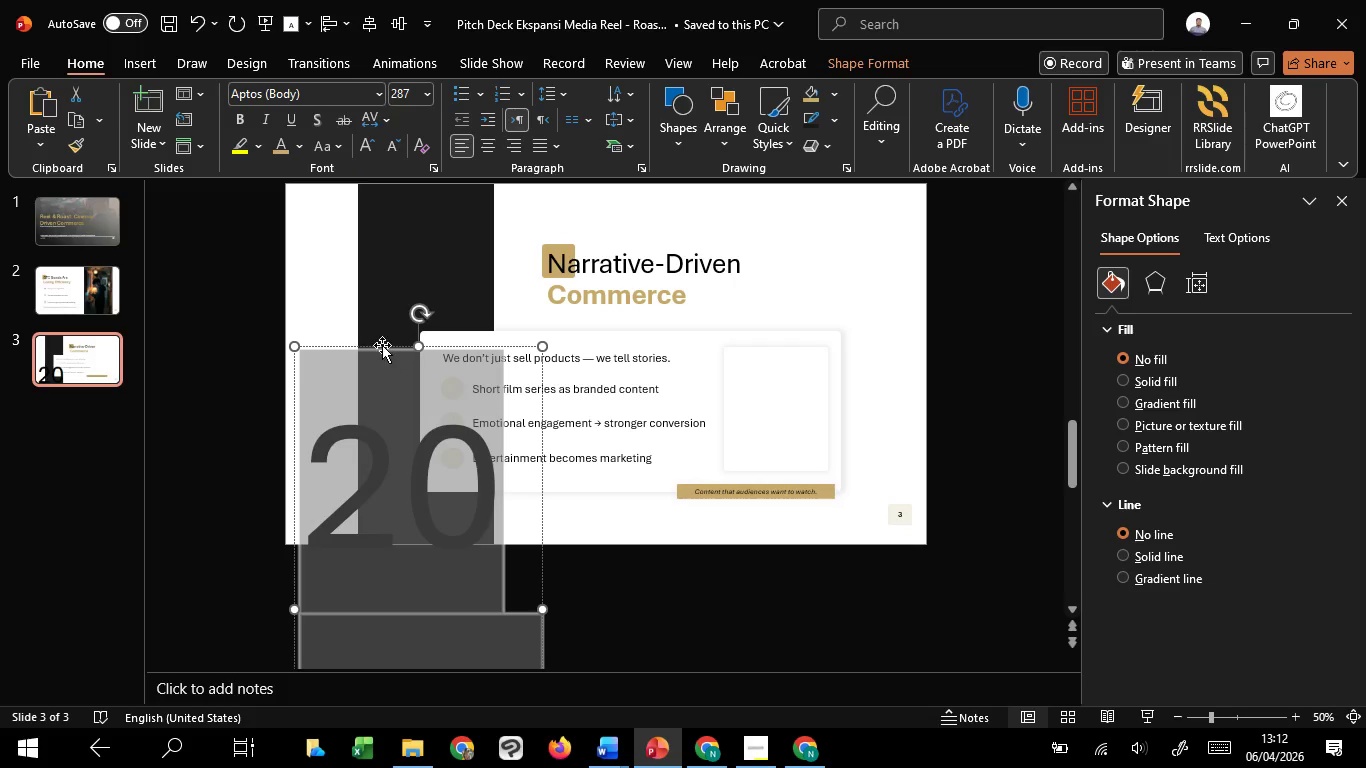 
left_click_drag(start_coordinate=[382, 344], to_coordinate=[382, 192])
 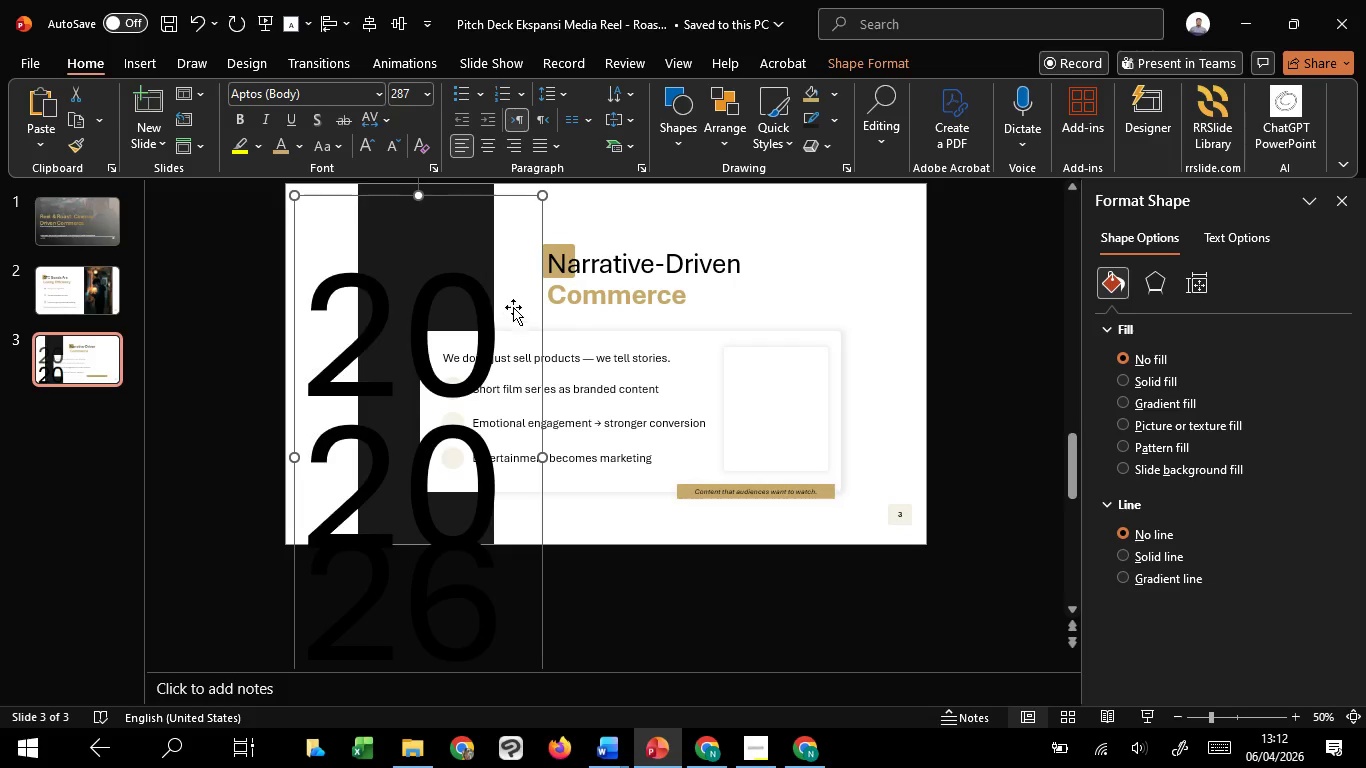 
hold_key(key=ControlLeft, duration=1.52)
 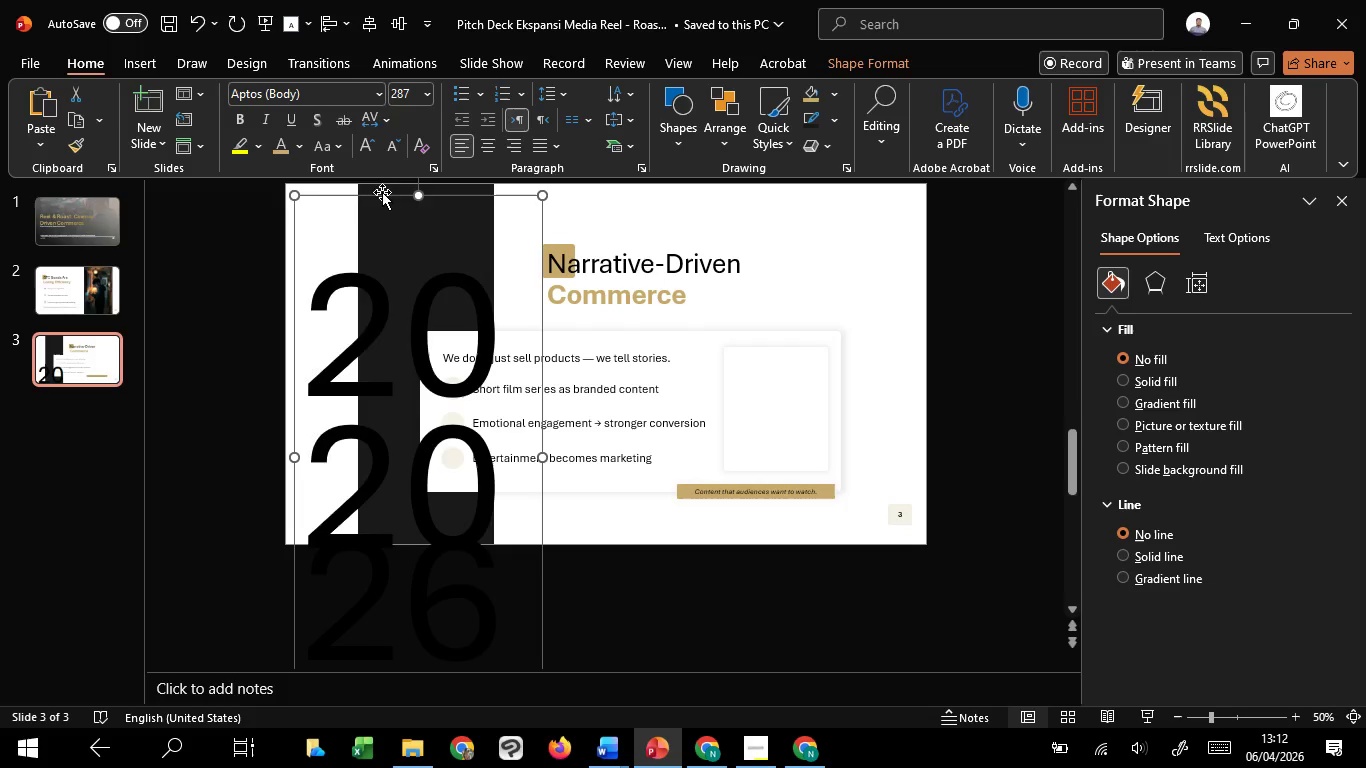 
key(Control+ControlLeft)
 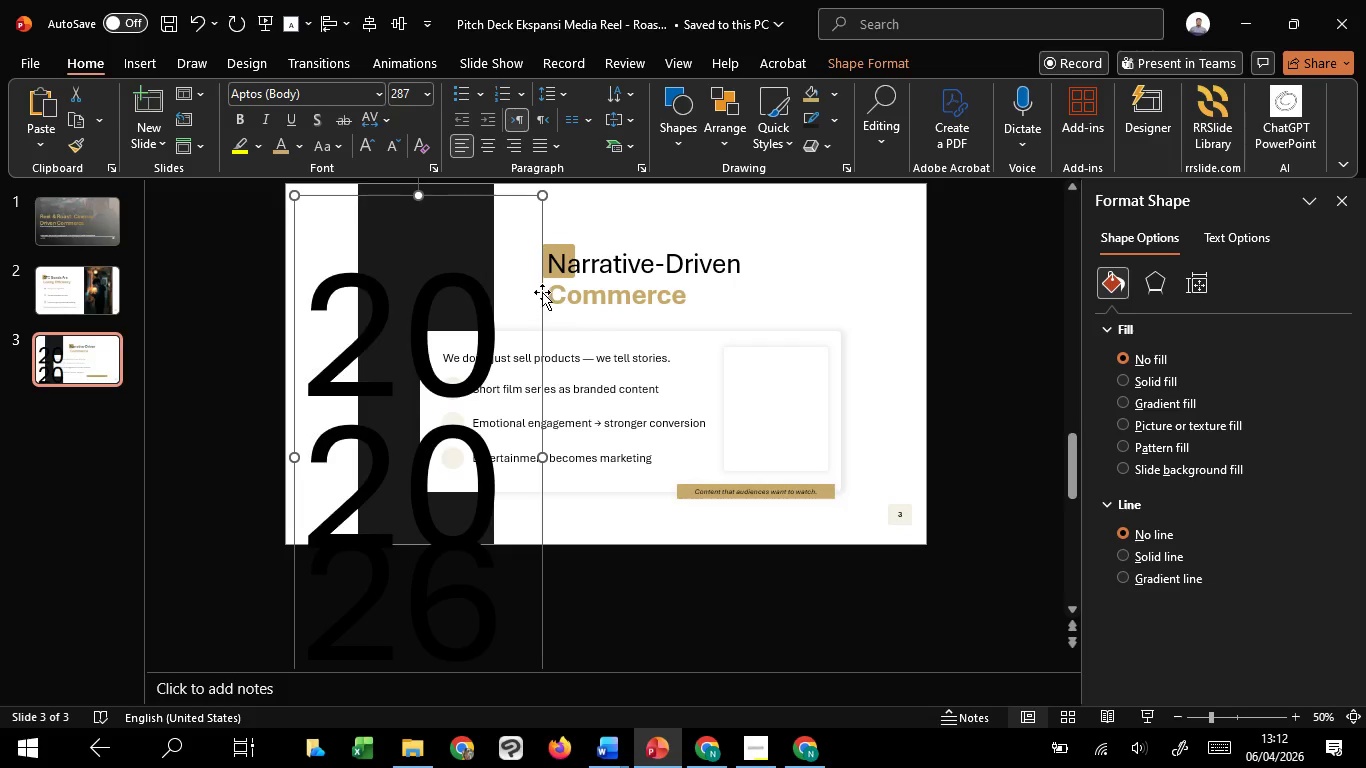 
left_click_drag(start_coordinate=[542, 292], to_coordinate=[737, 449])
 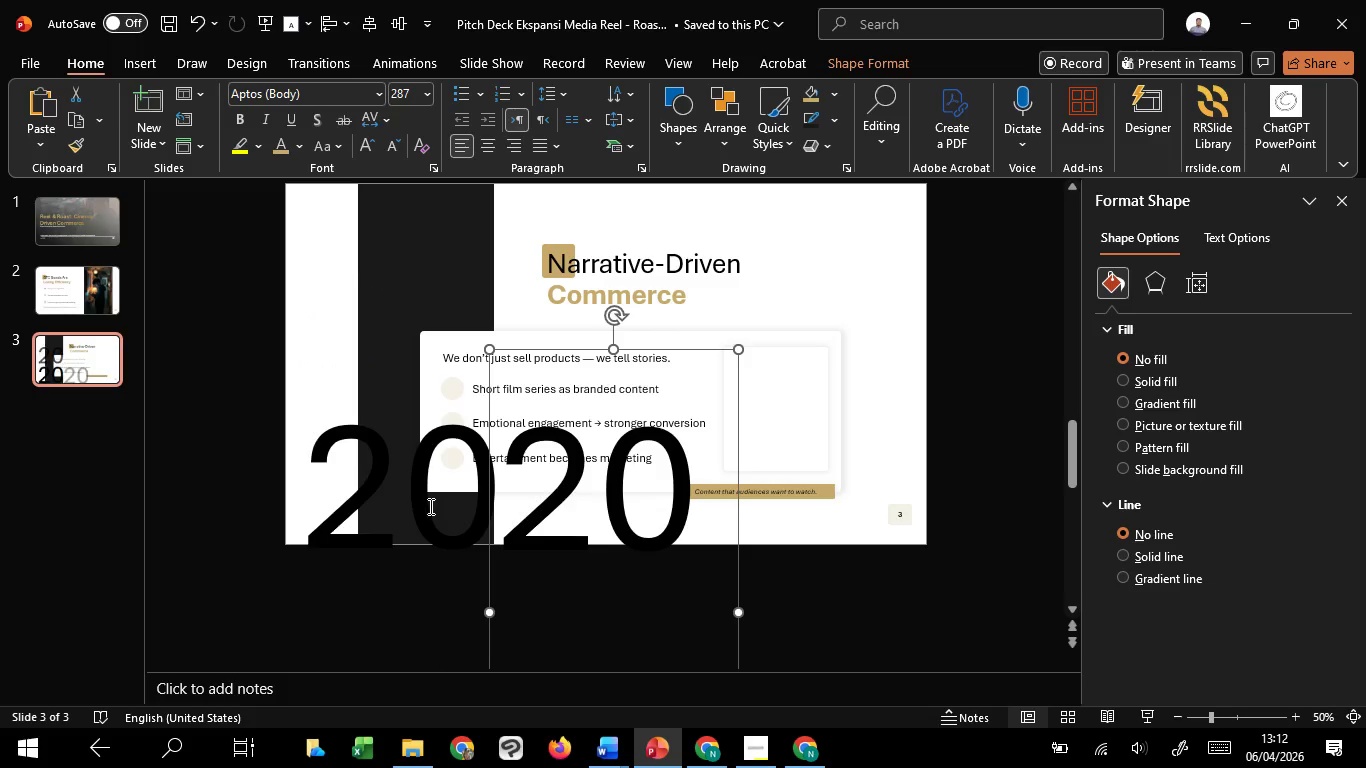 
left_click([429, 506])
 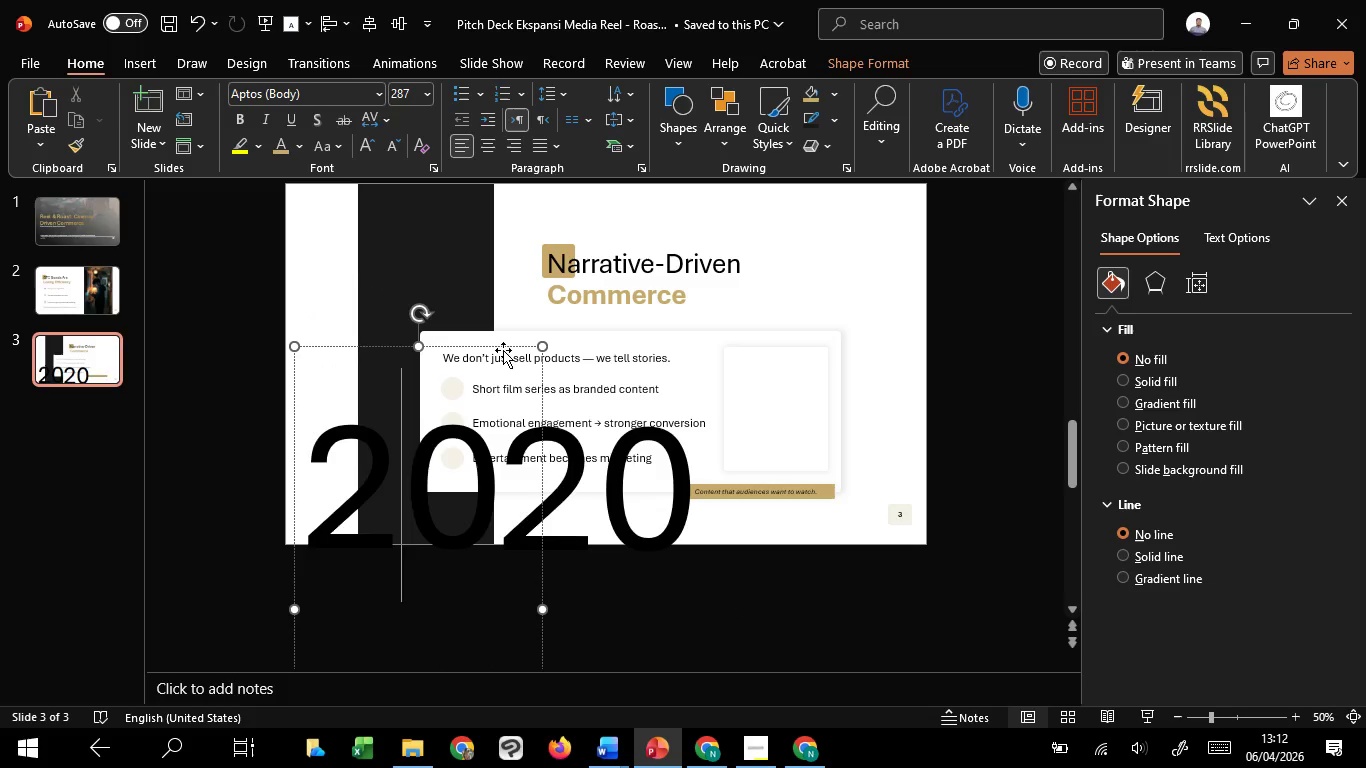 
left_click([503, 348])
 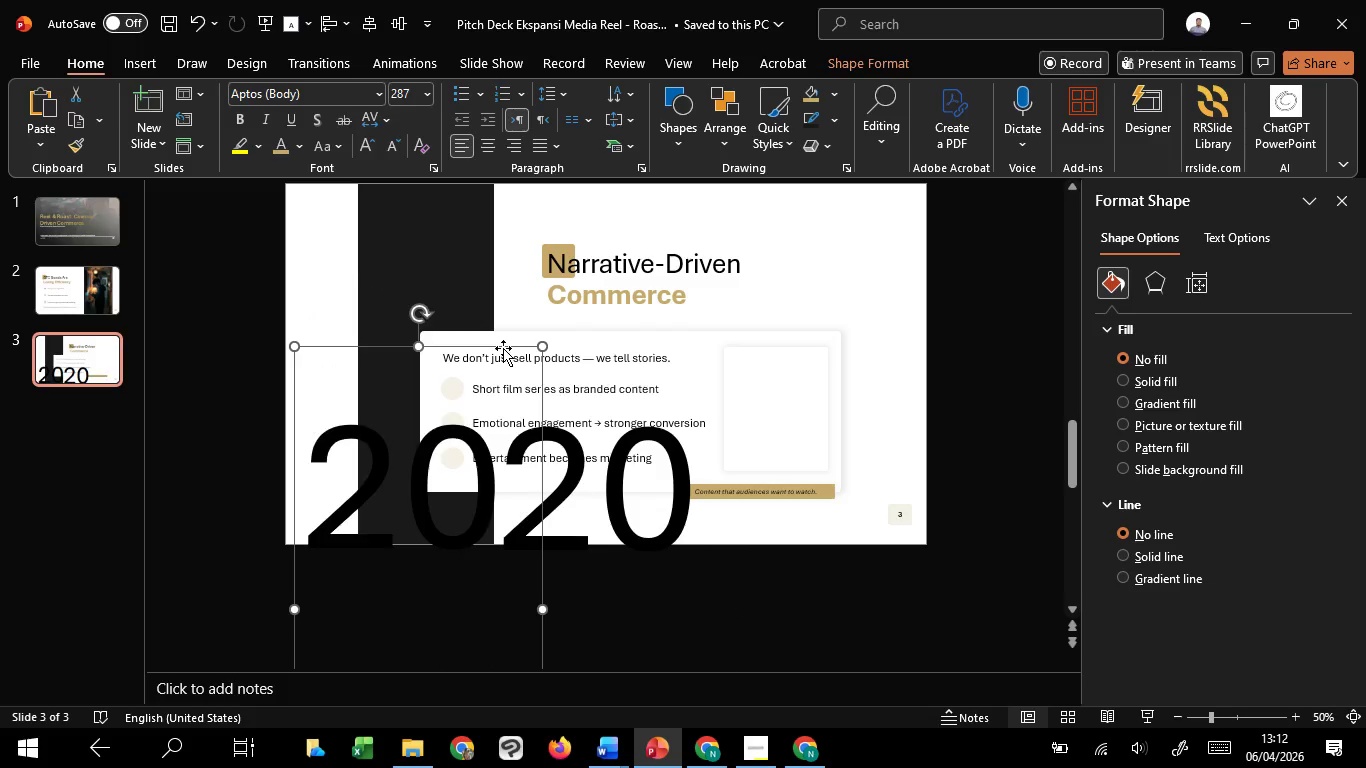 
key(Delete)
 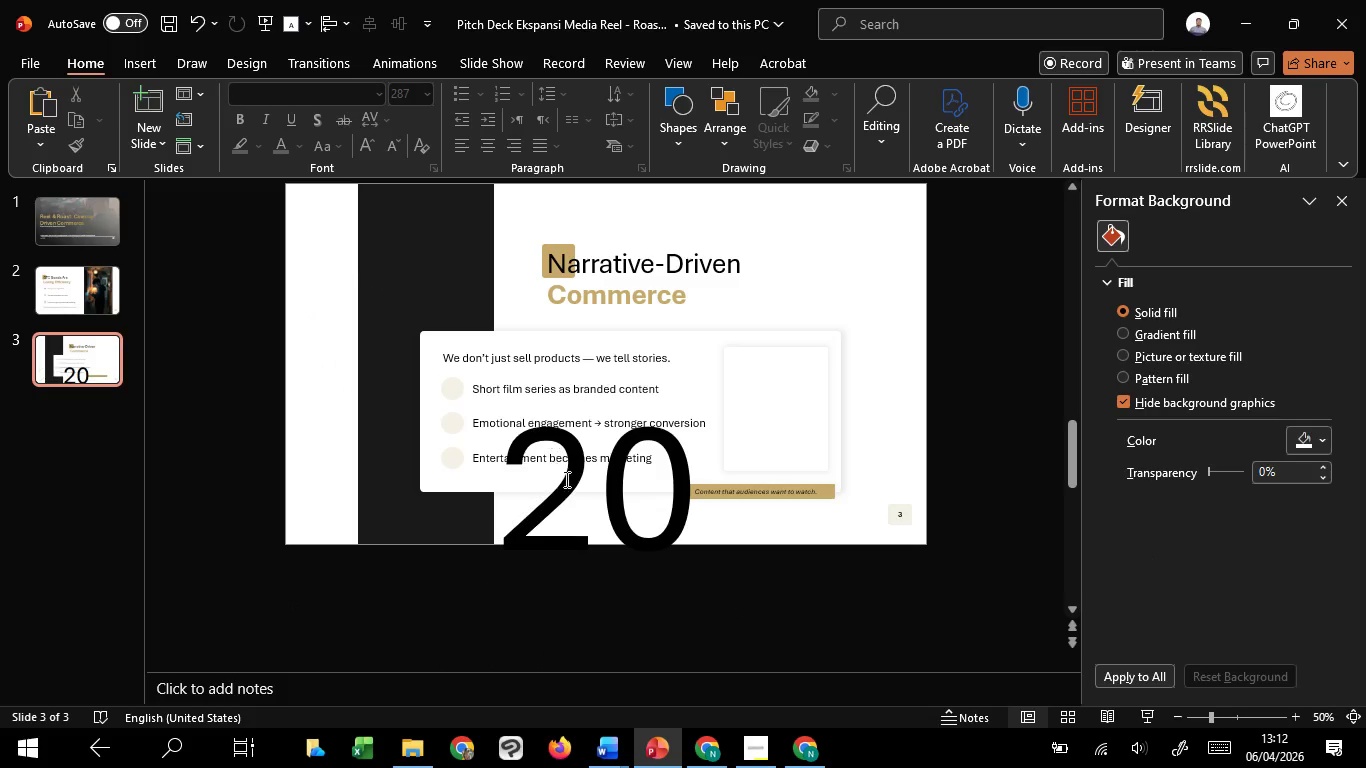 
left_click([573, 492])
 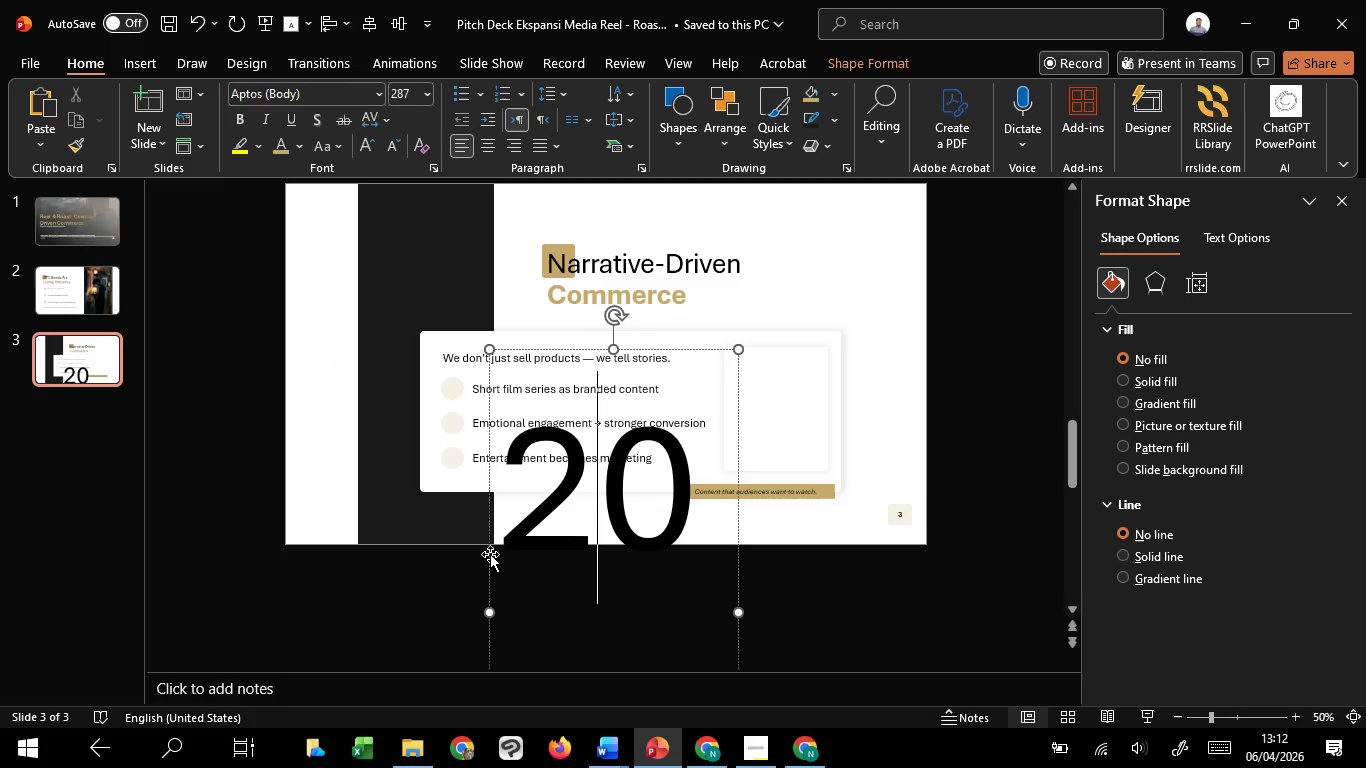 
left_click_drag(start_coordinate=[490, 554], to_coordinate=[304, 287])
 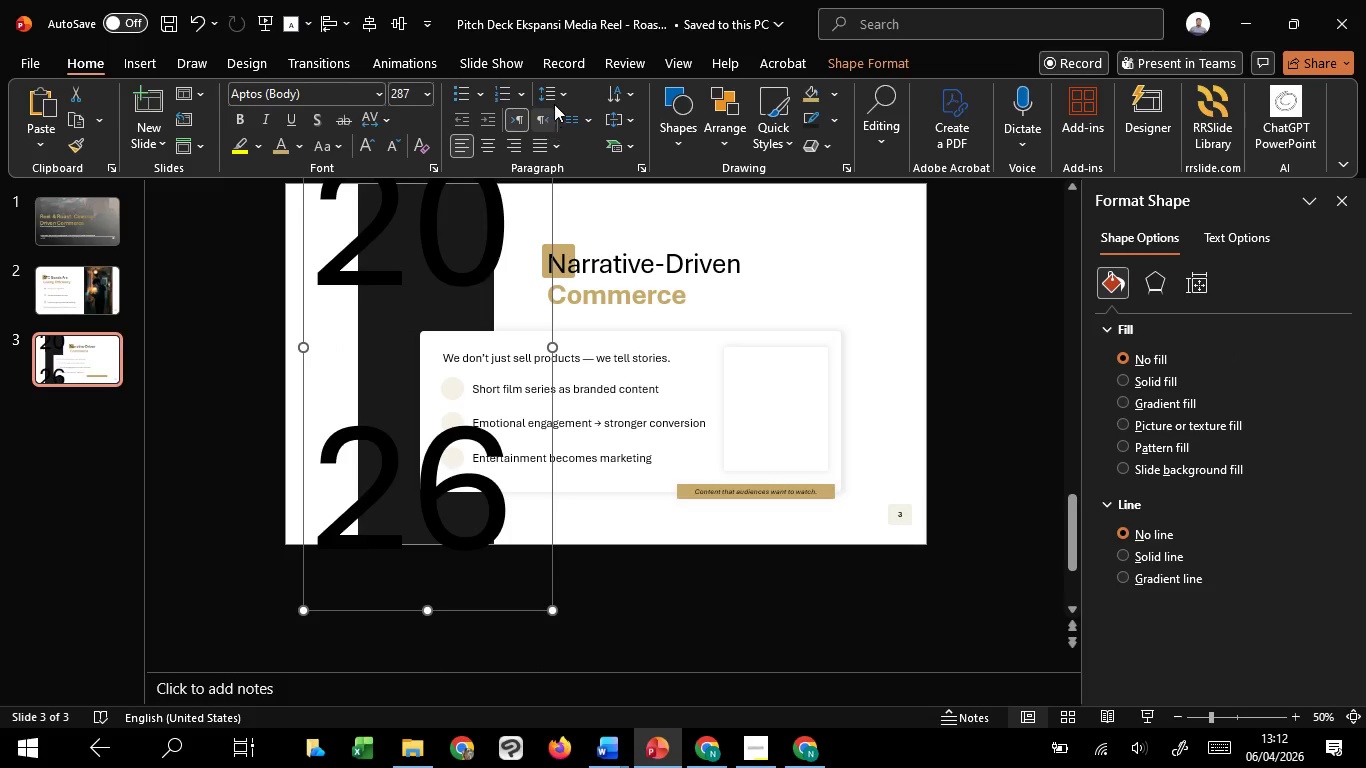 
left_click([554, 93])
 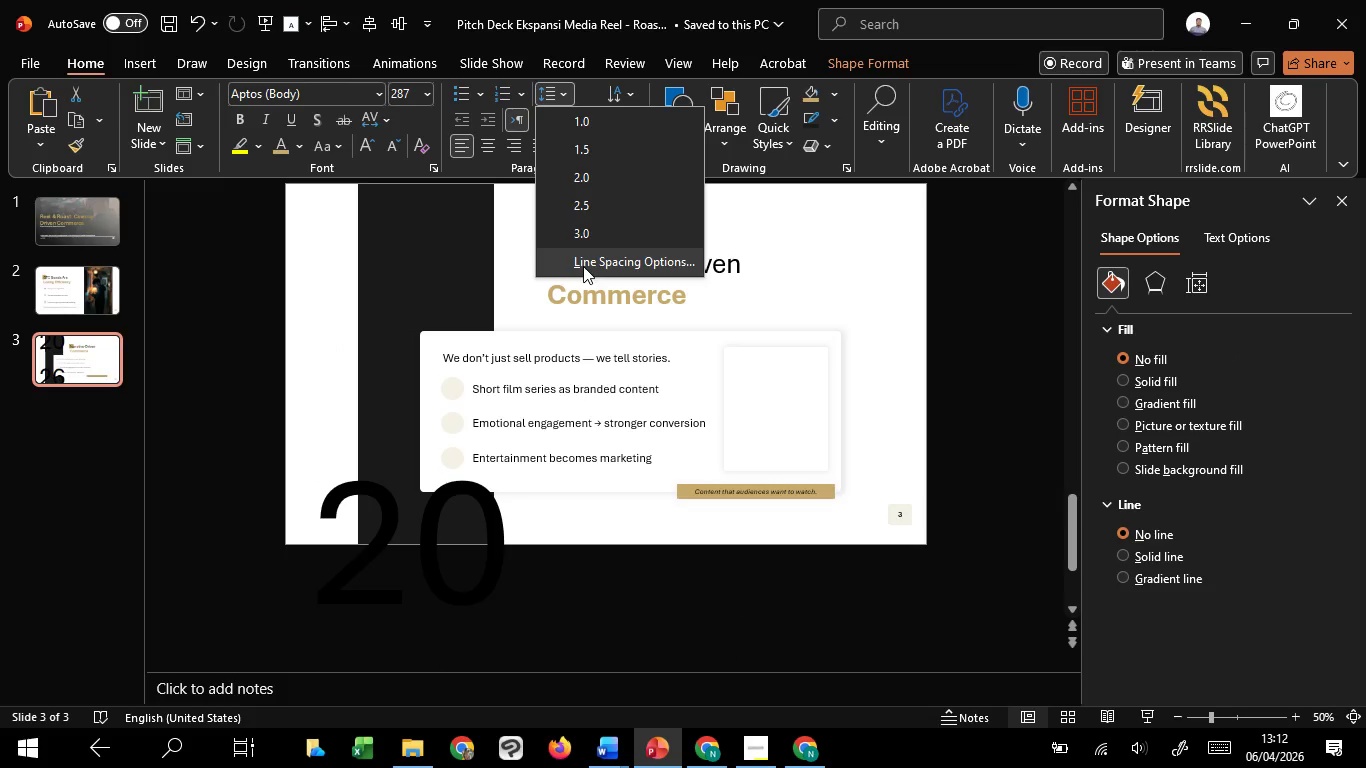 
left_click([583, 267])
 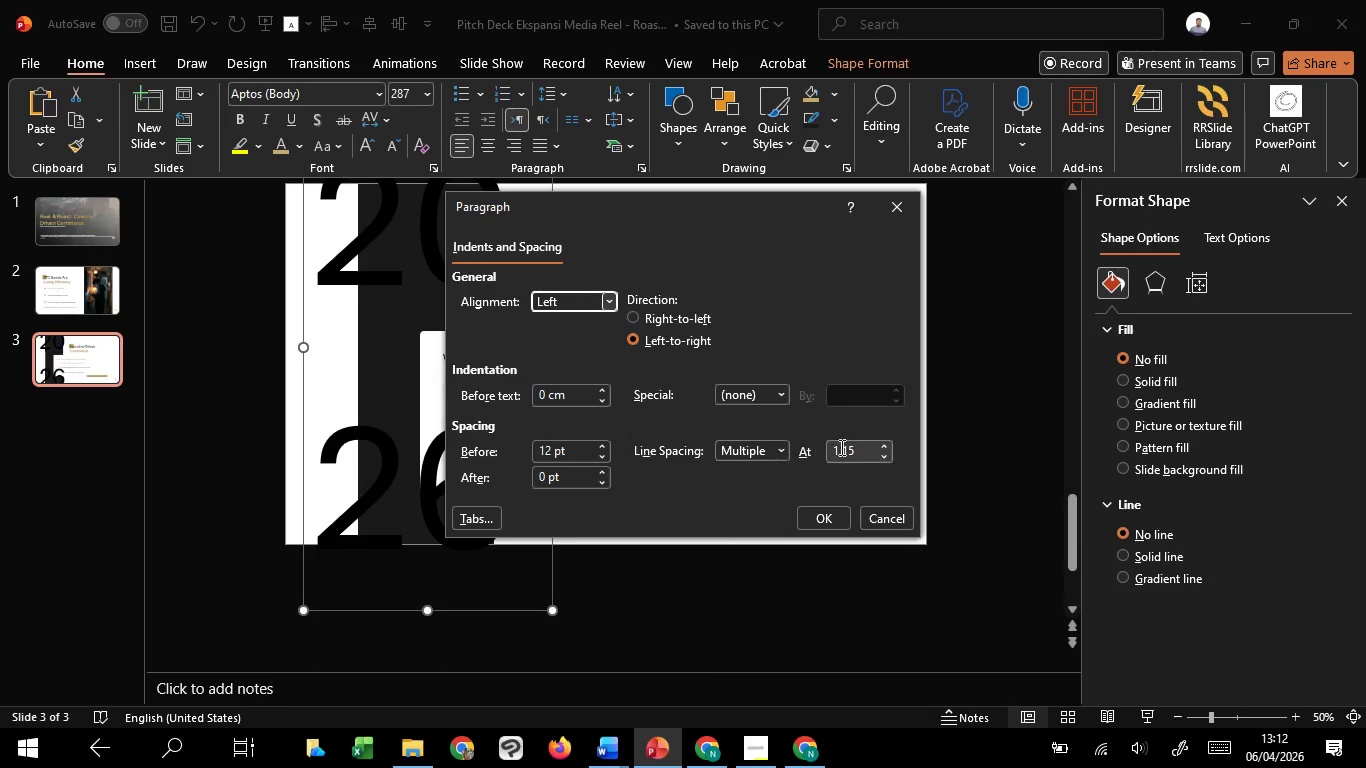 
left_click_drag(start_coordinate=[858, 449], to_coordinate=[766, 454])
 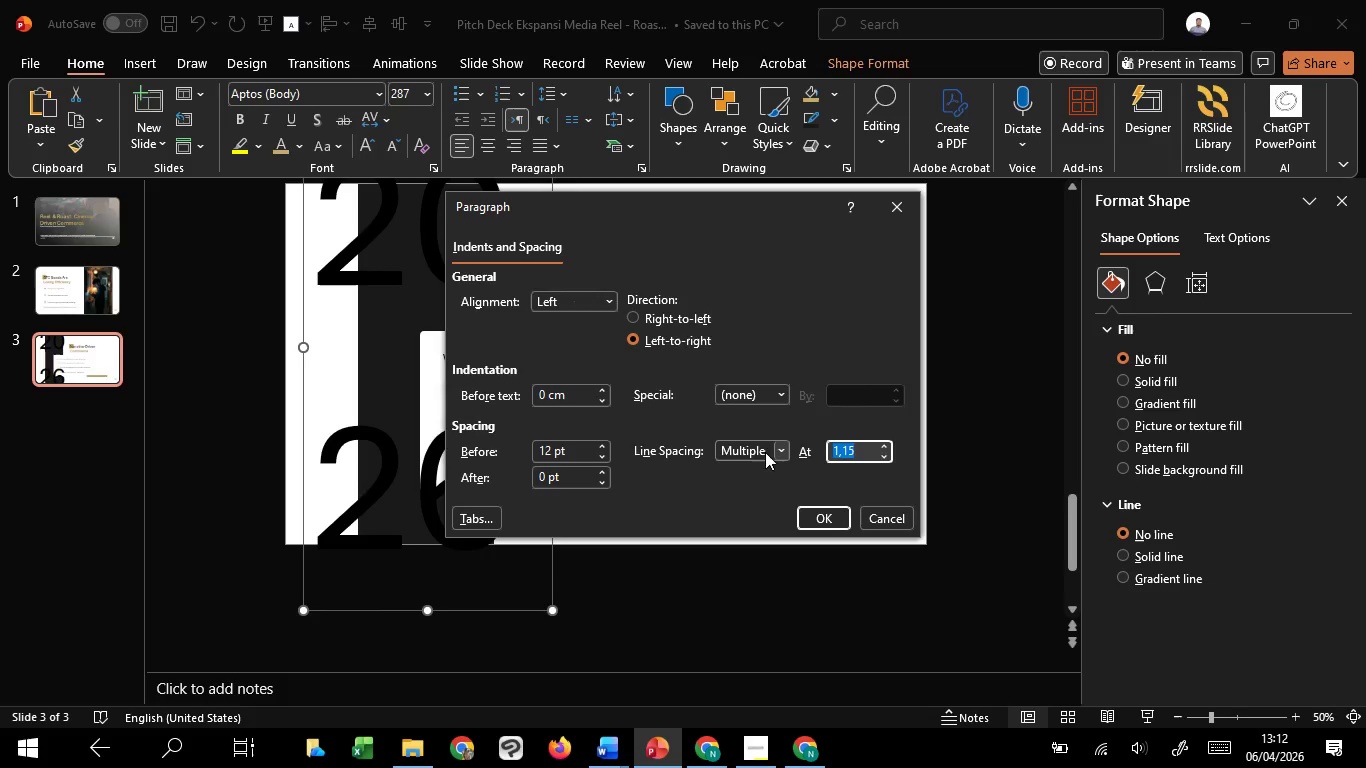 
key(0)
 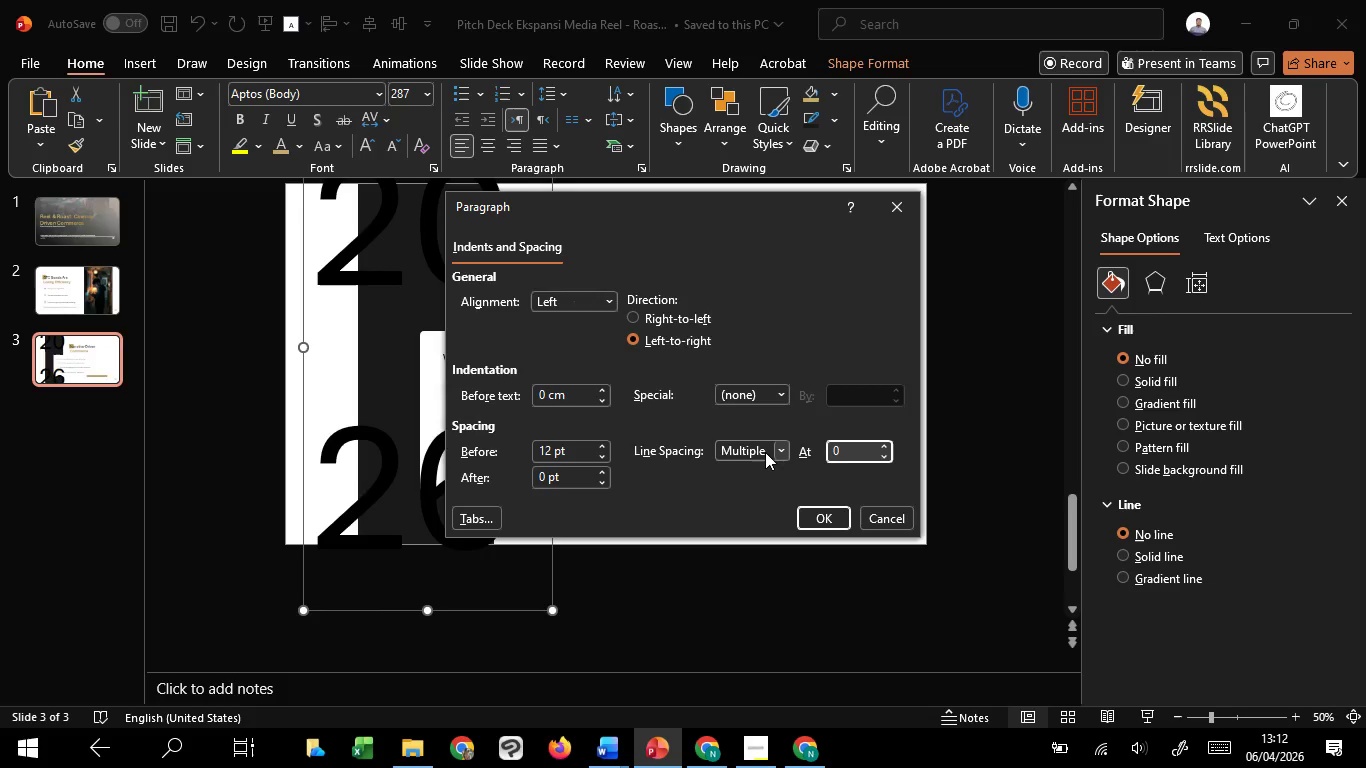 
key(Comma)
 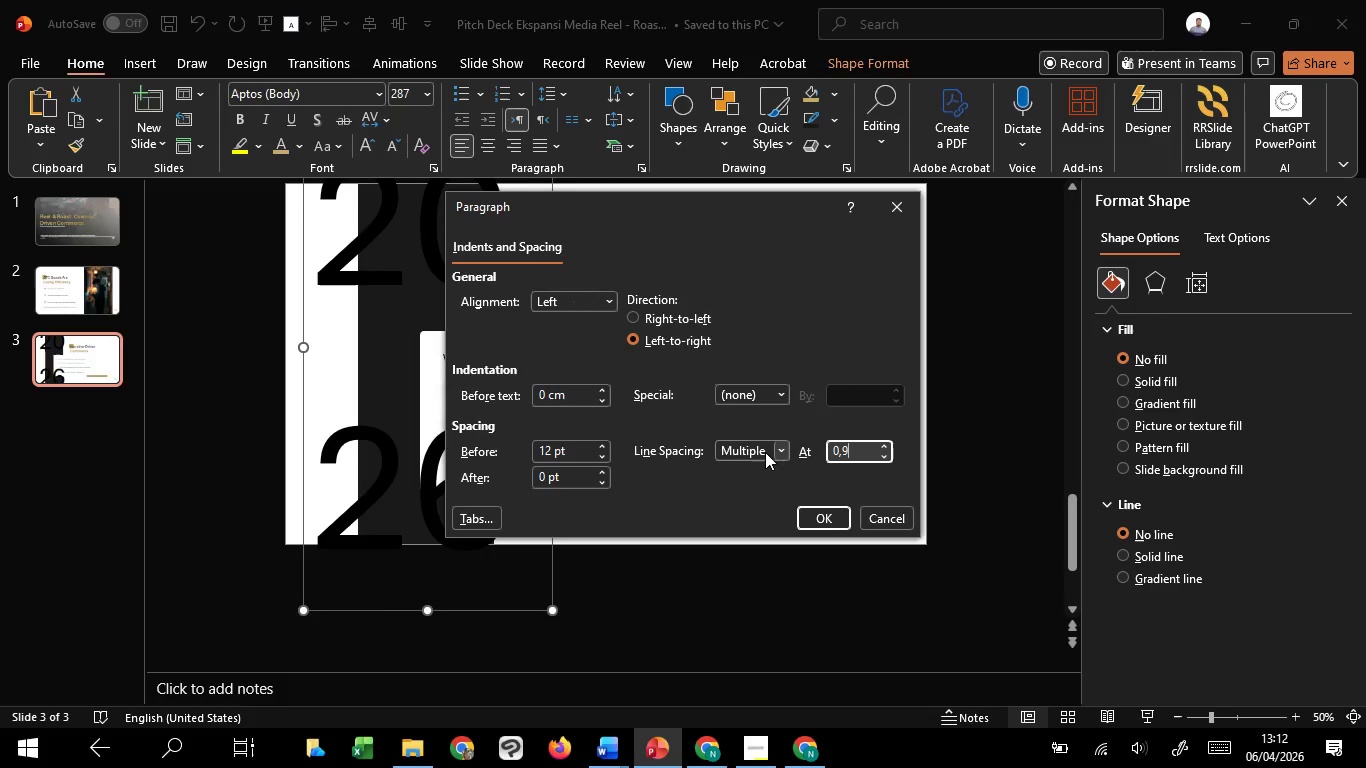 
key(9)
 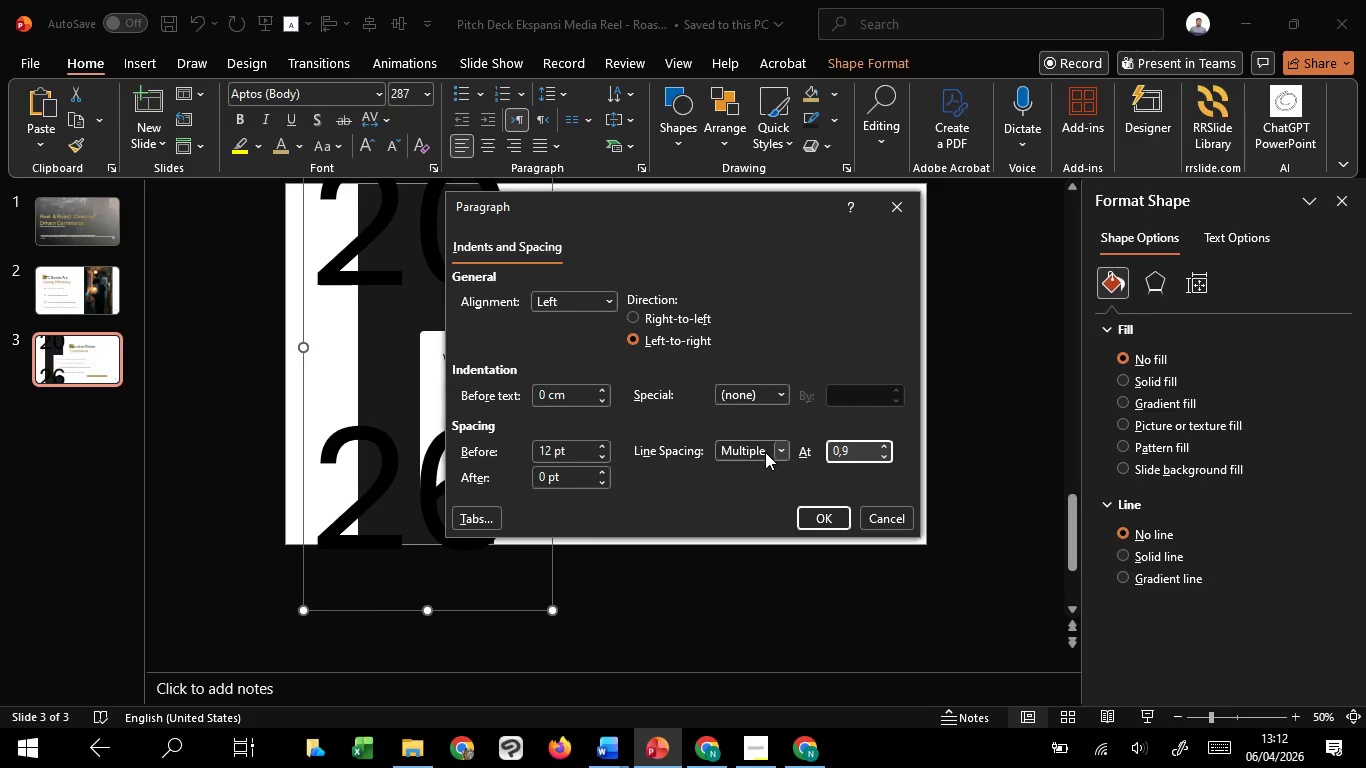 
key(Enter)
 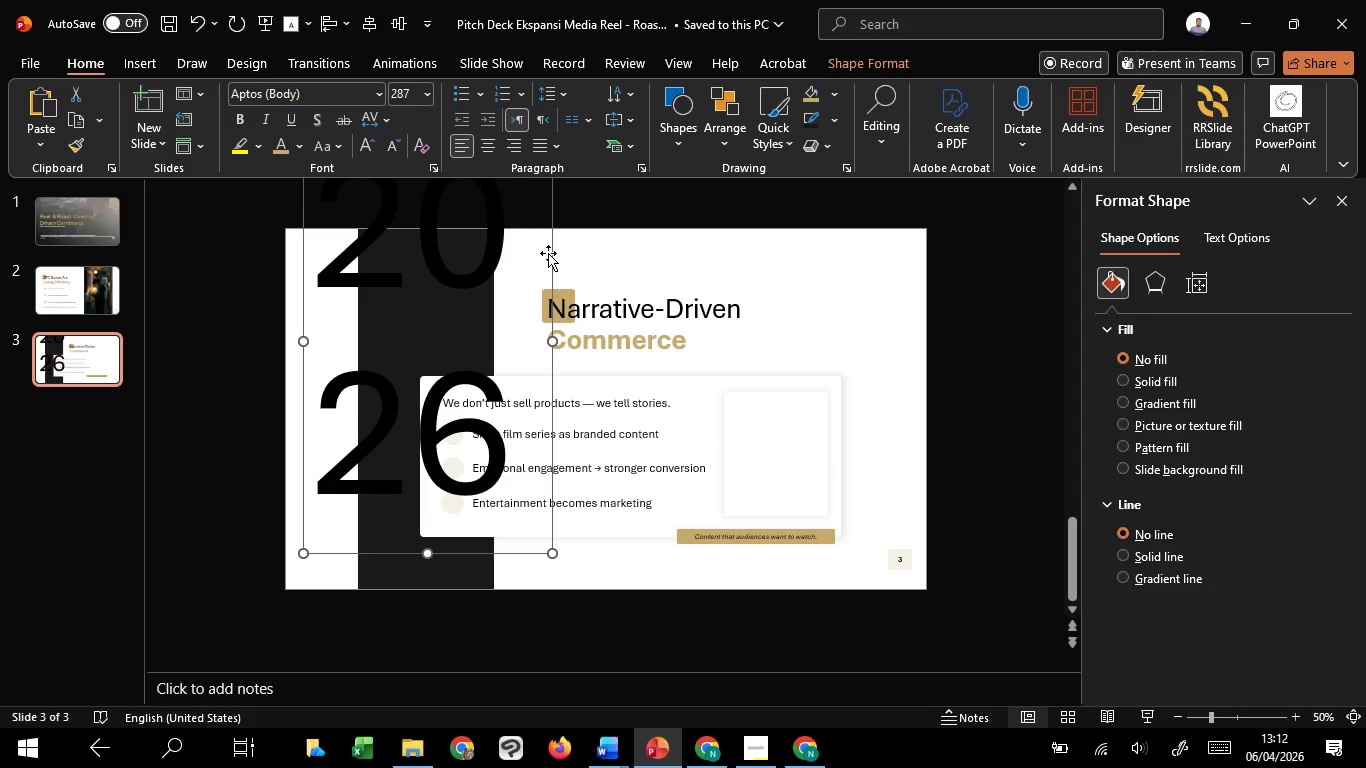 
left_click_drag(start_coordinate=[553, 243], to_coordinate=[531, 327])
 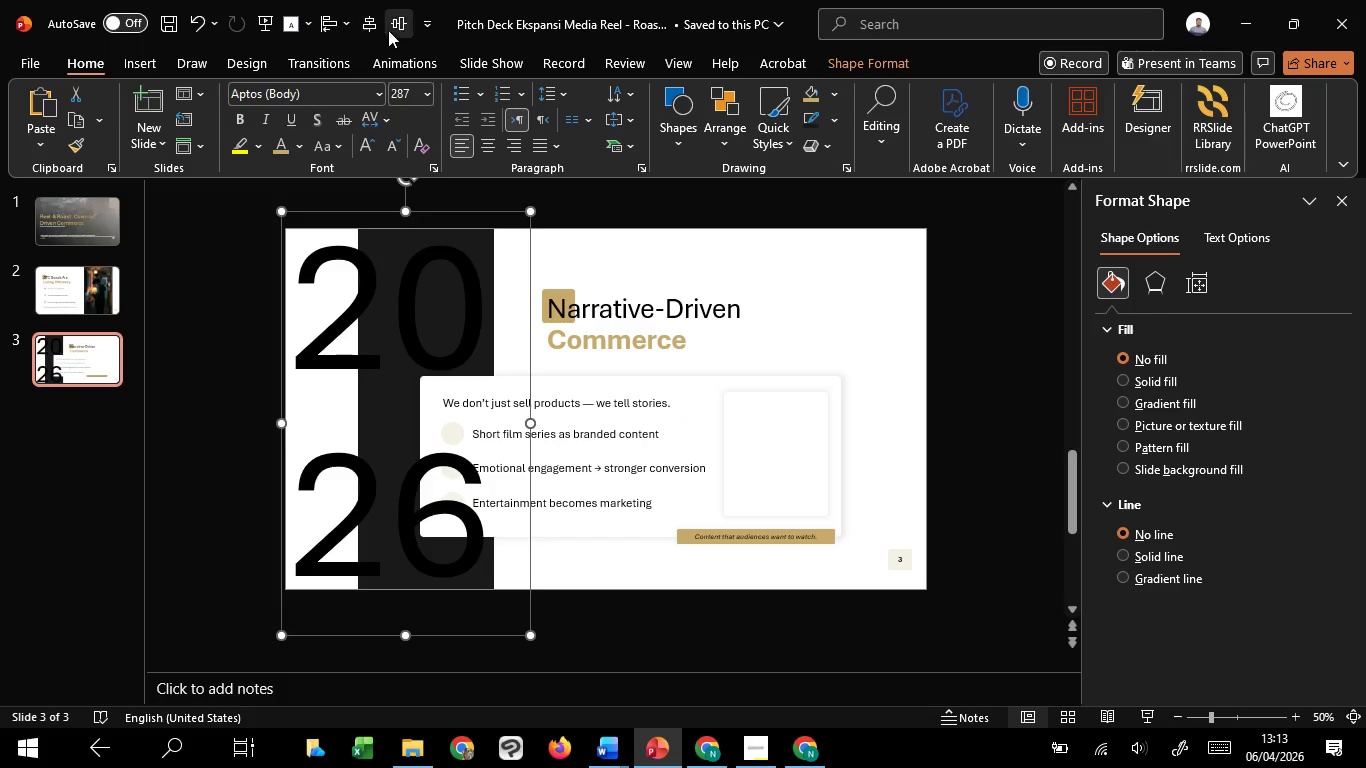 
left_click([395, 25])
 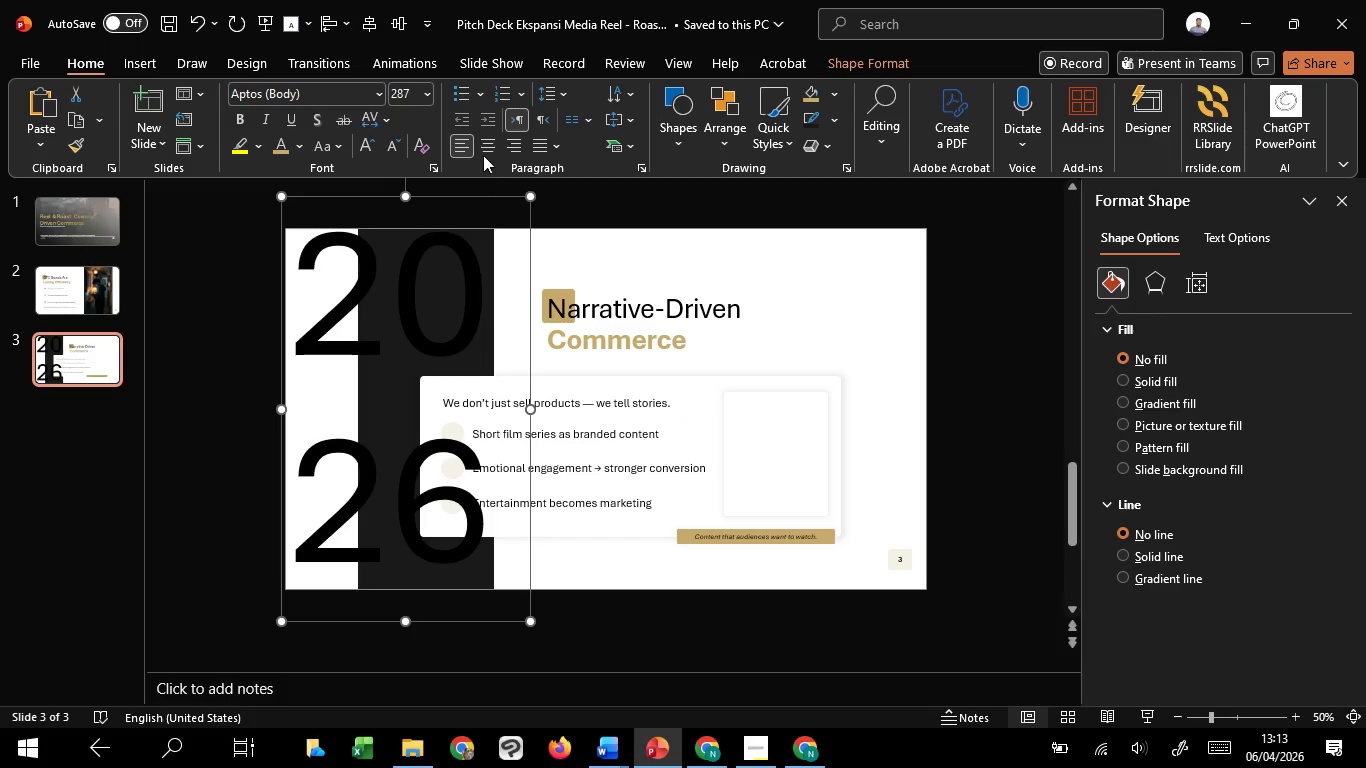 
left_click([481, 141])
 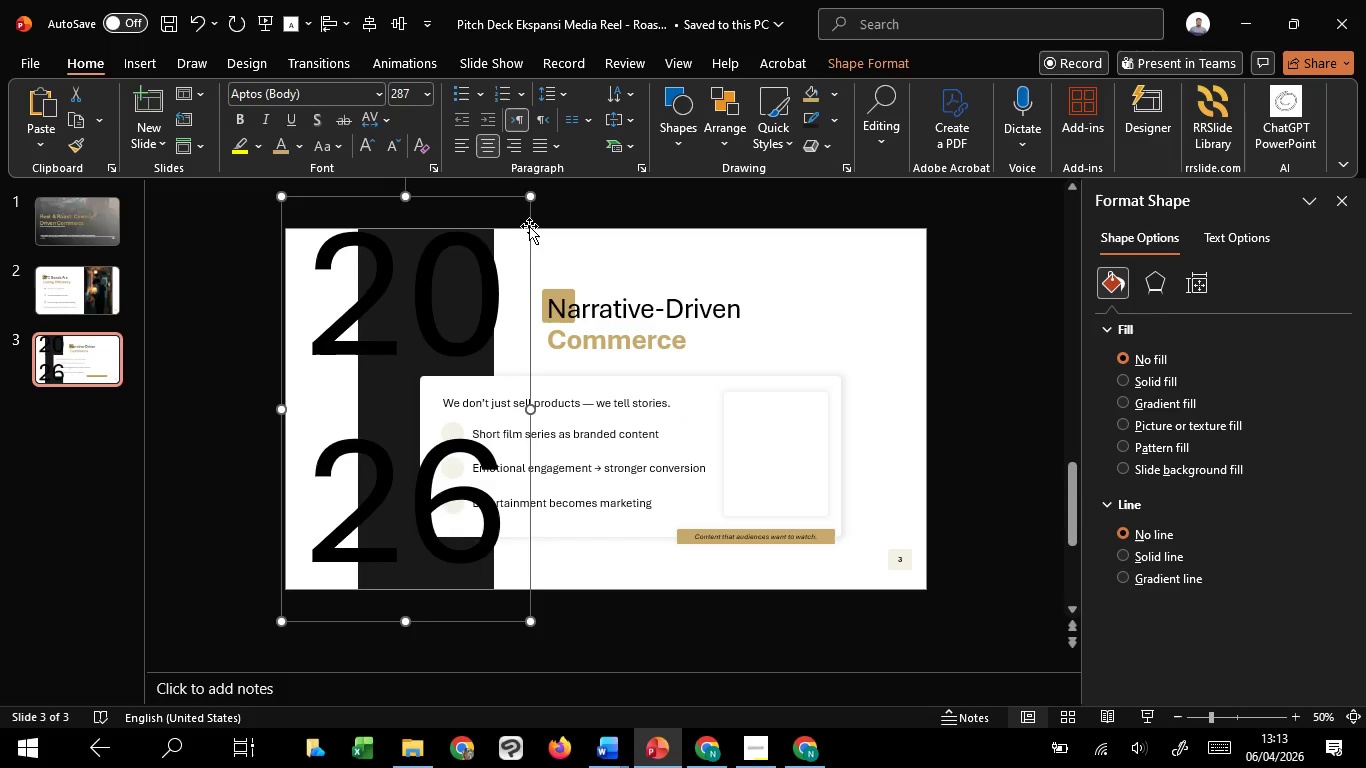 
left_click_drag(start_coordinate=[529, 226], to_coordinate=[511, 239])
 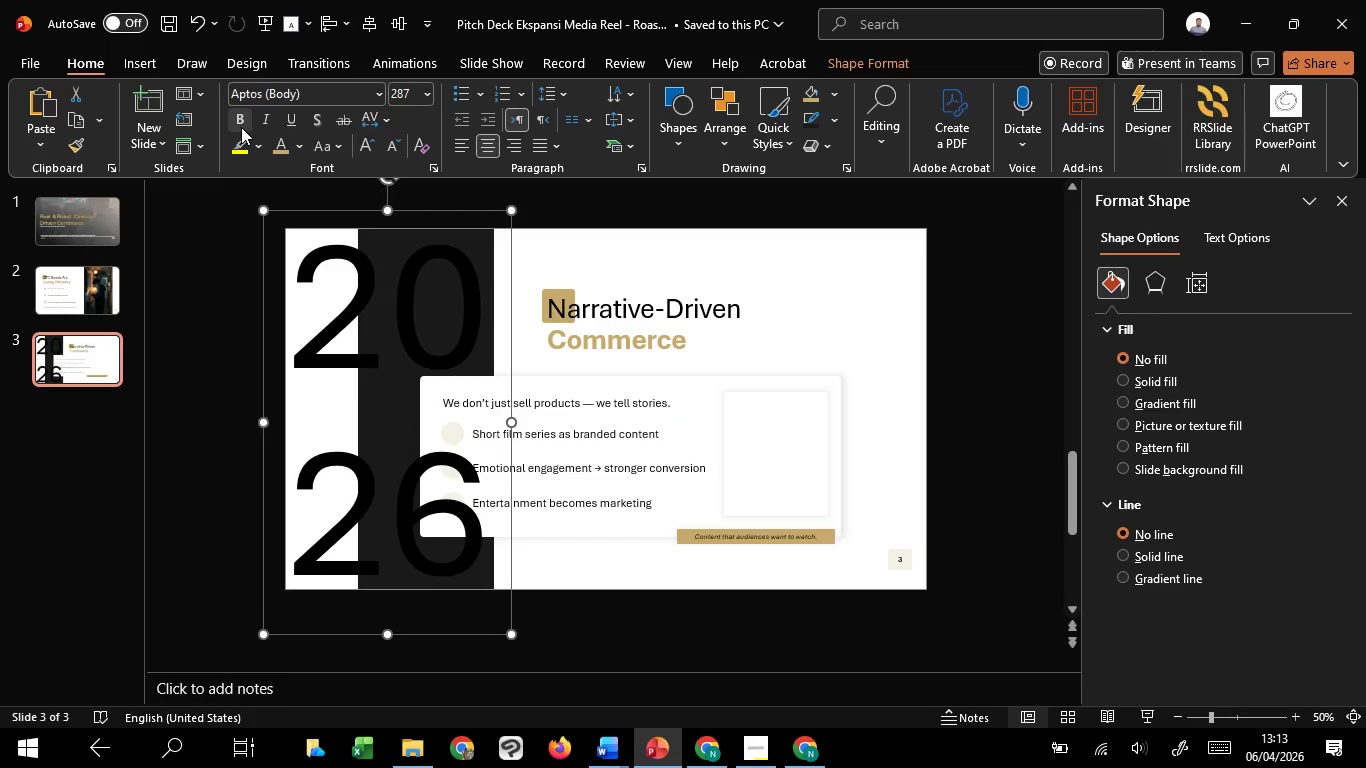 
left_click([241, 127])
 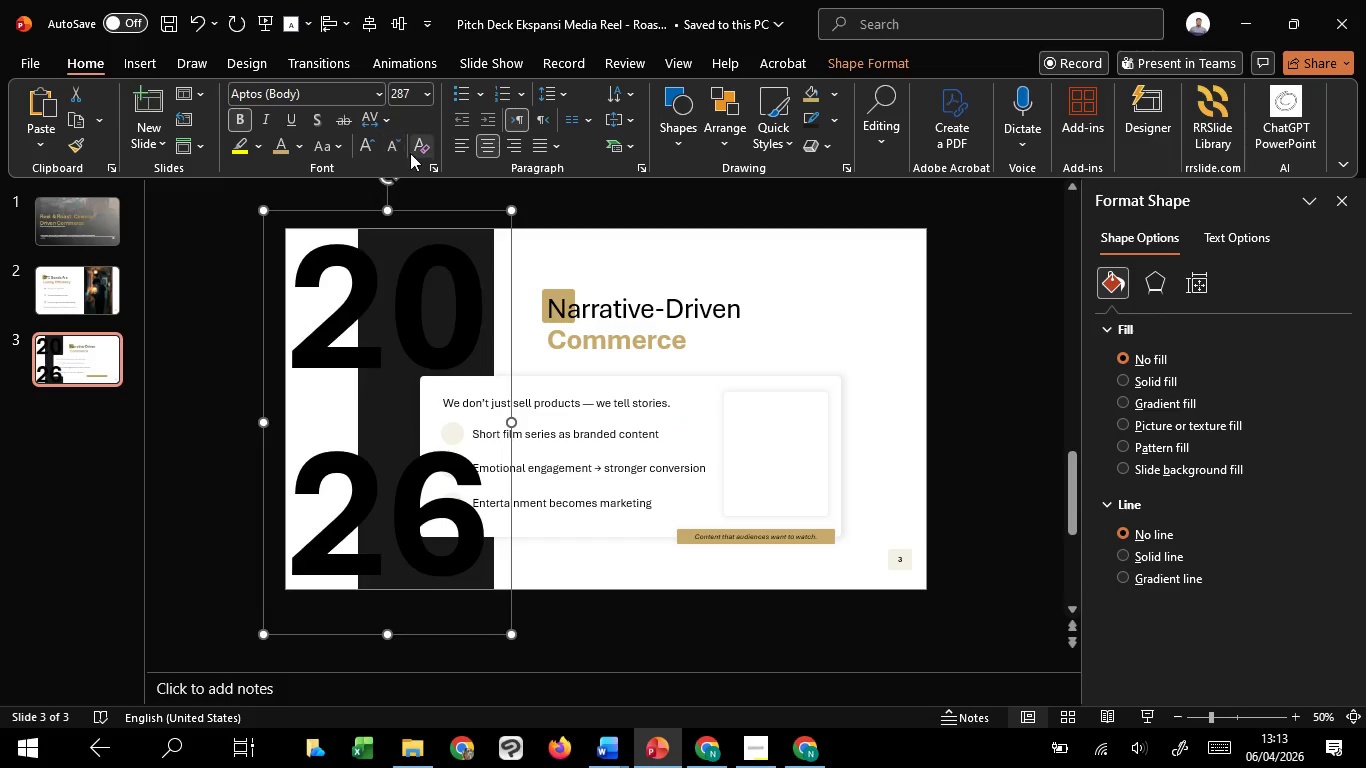 
left_click([399, 152])
 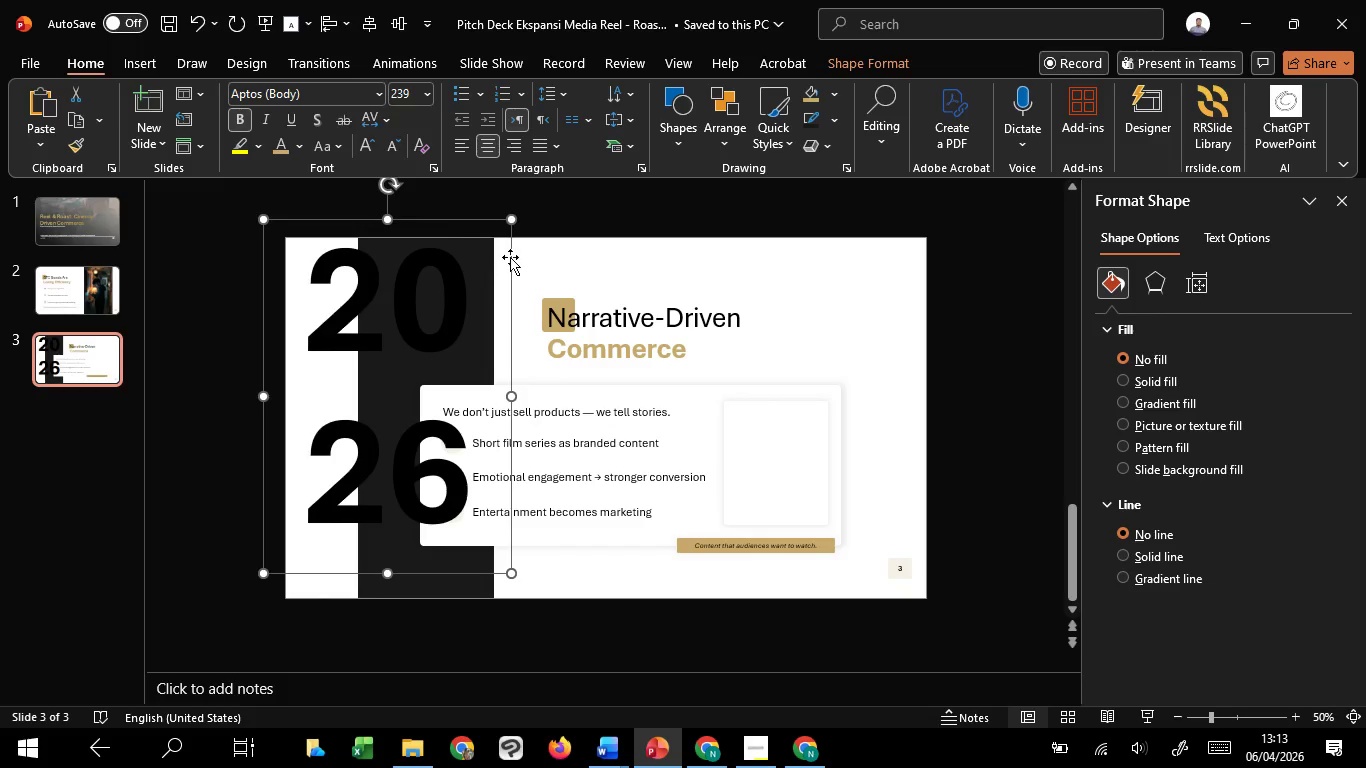 
left_click_drag(start_coordinate=[510, 257], to_coordinate=[508, 295])
 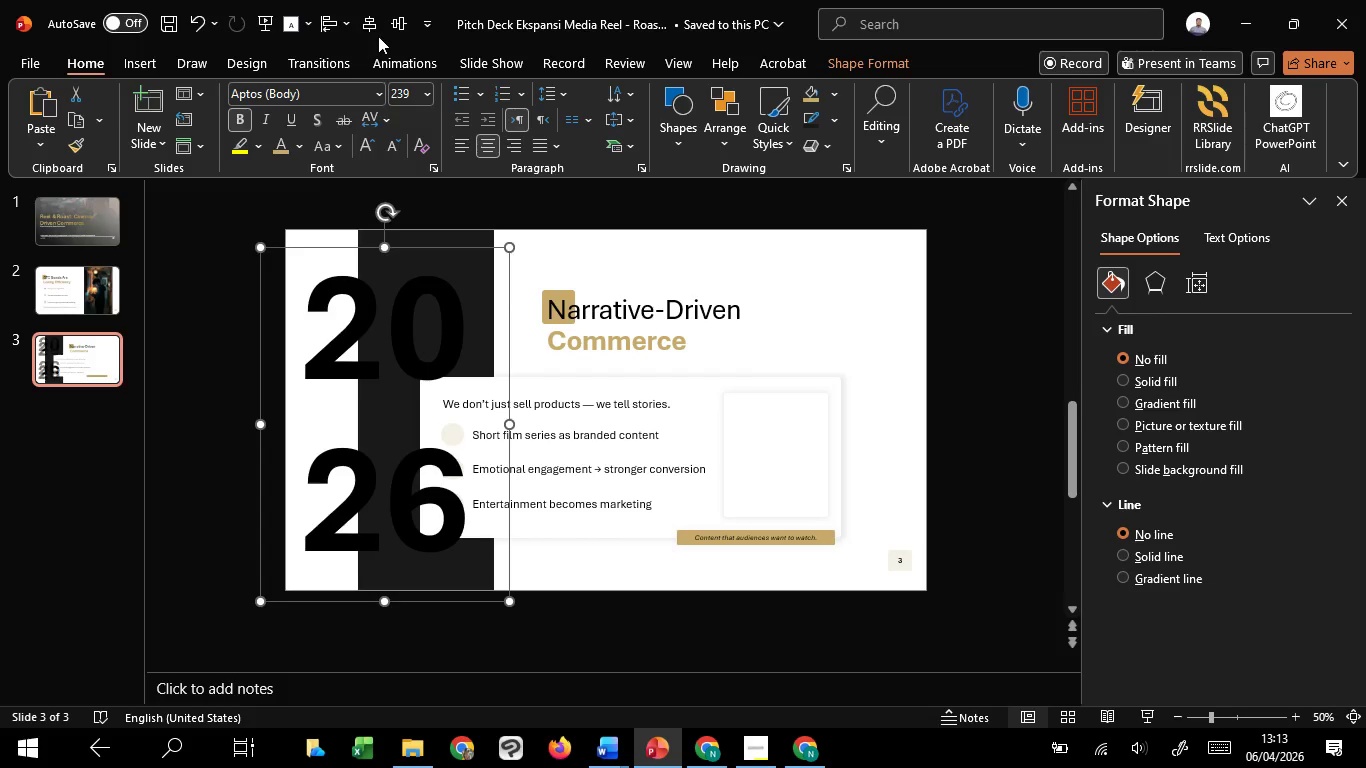 
key(Shift+ShiftLeft)
 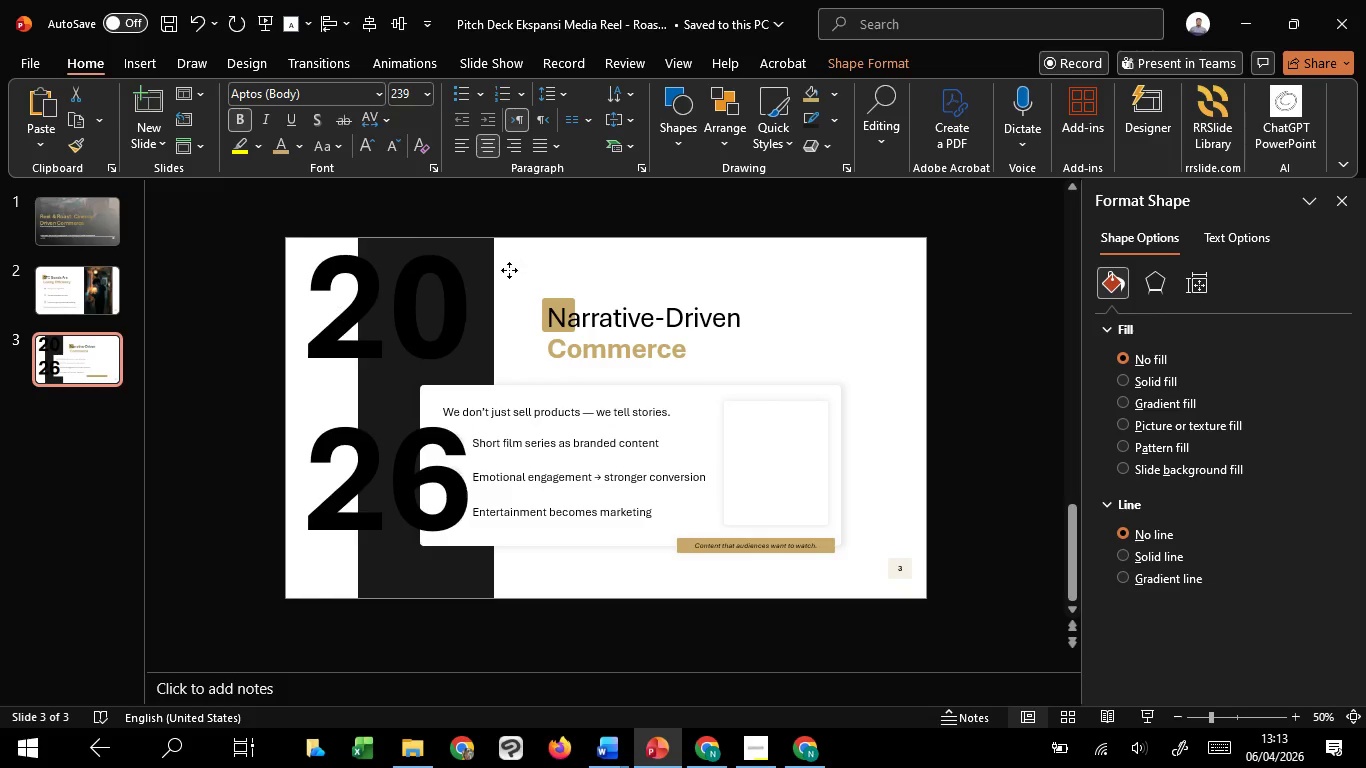 
hold_key(key=ShiftLeft, duration=1.24)
 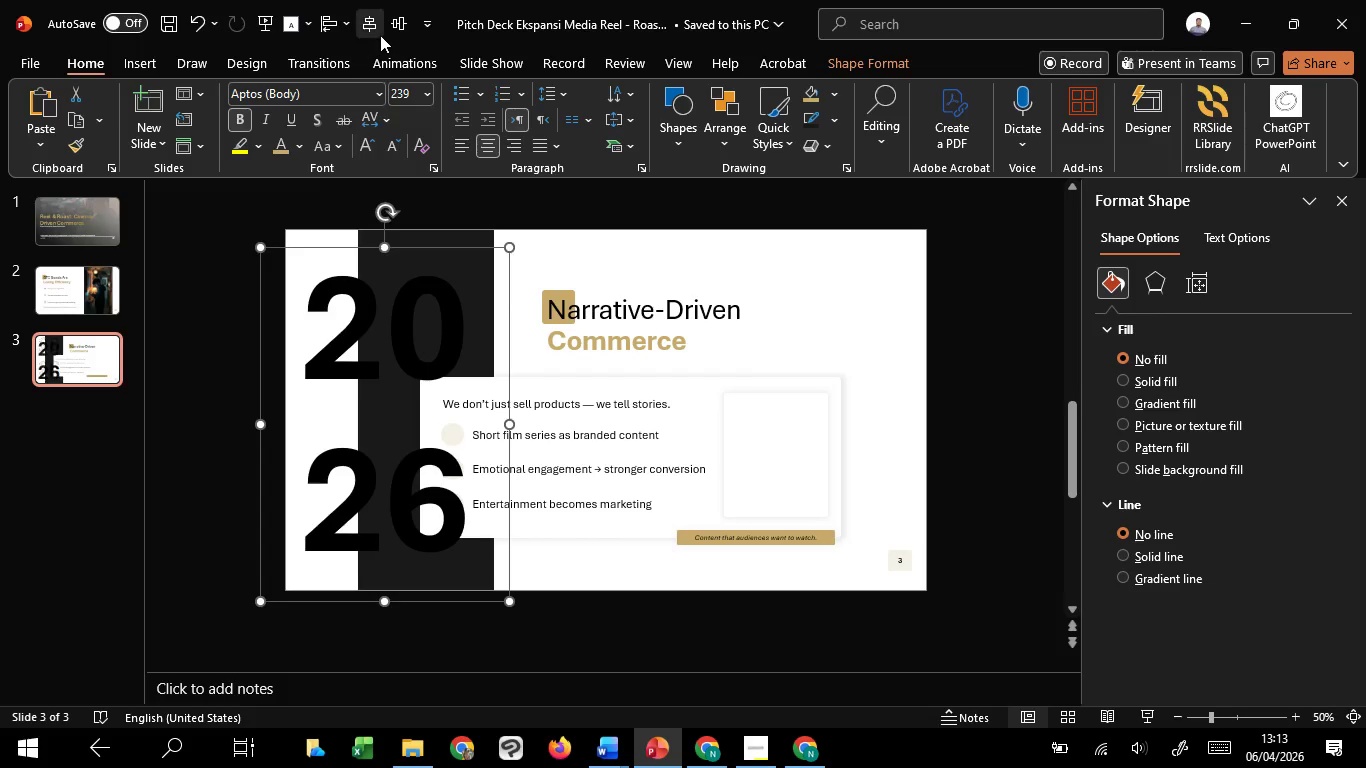 
left_click([401, 26])
 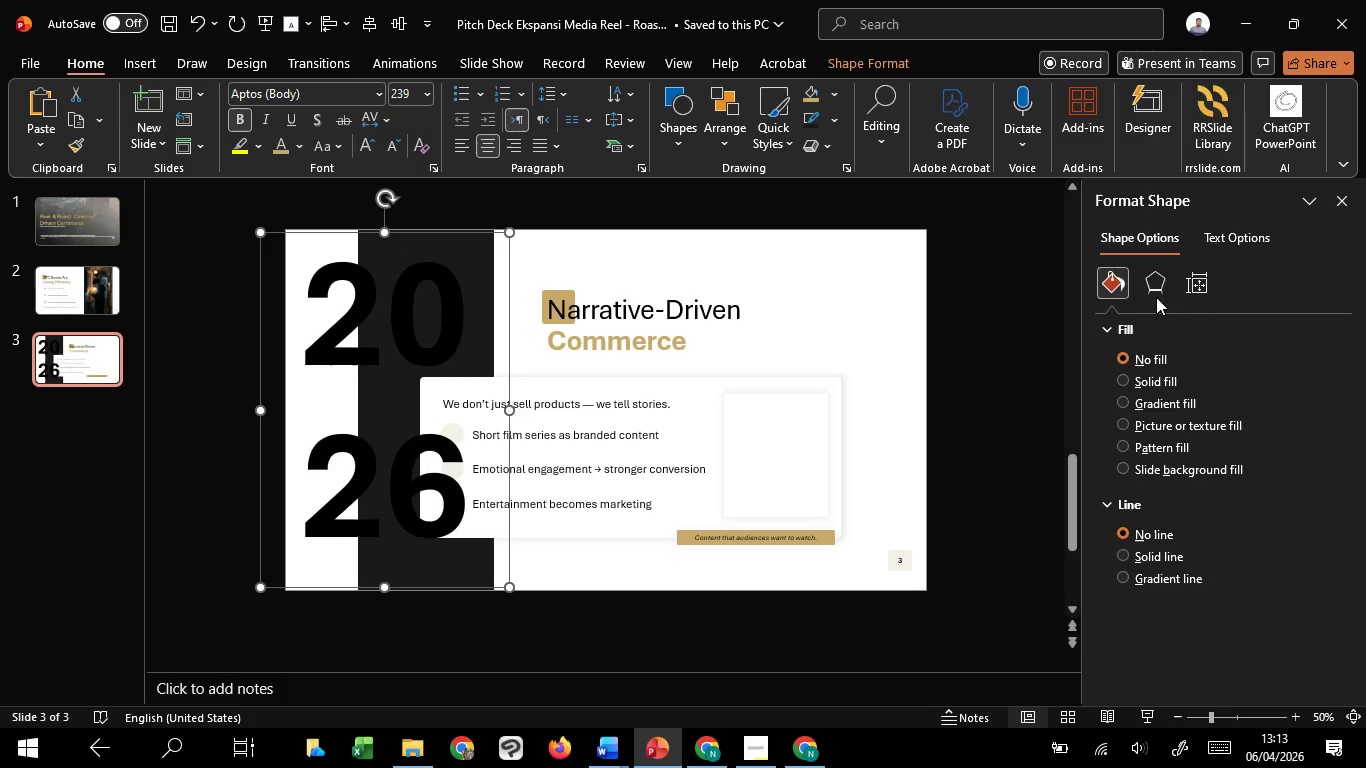 
left_click_drag(start_coordinate=[992, 266], to_coordinate=[401, 572])
 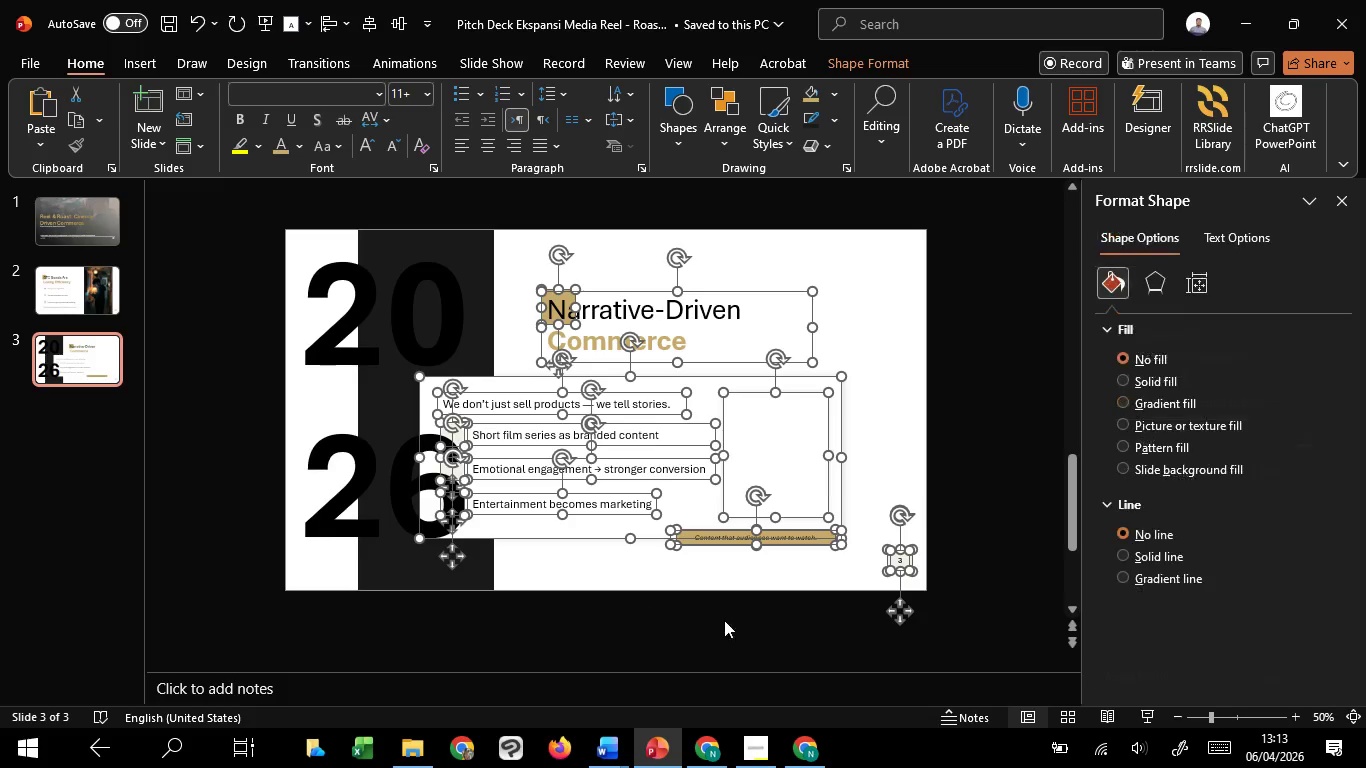 
hold_key(key=ShiftLeft, duration=1.52)
left_click_drag(start_coordinate=[945, 525], to_coordinate=[820, 635])
 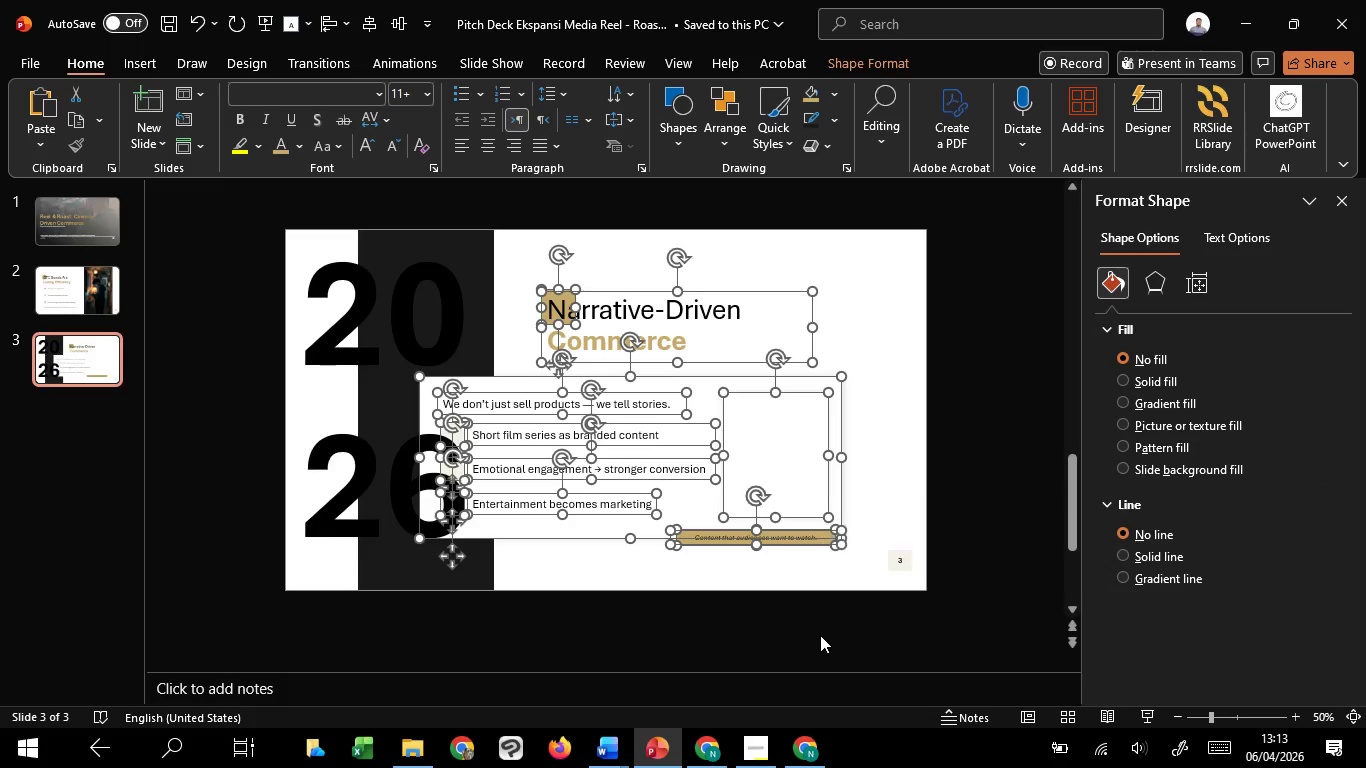 
hold_key(key=ShiftLeft, duration=0.45)
 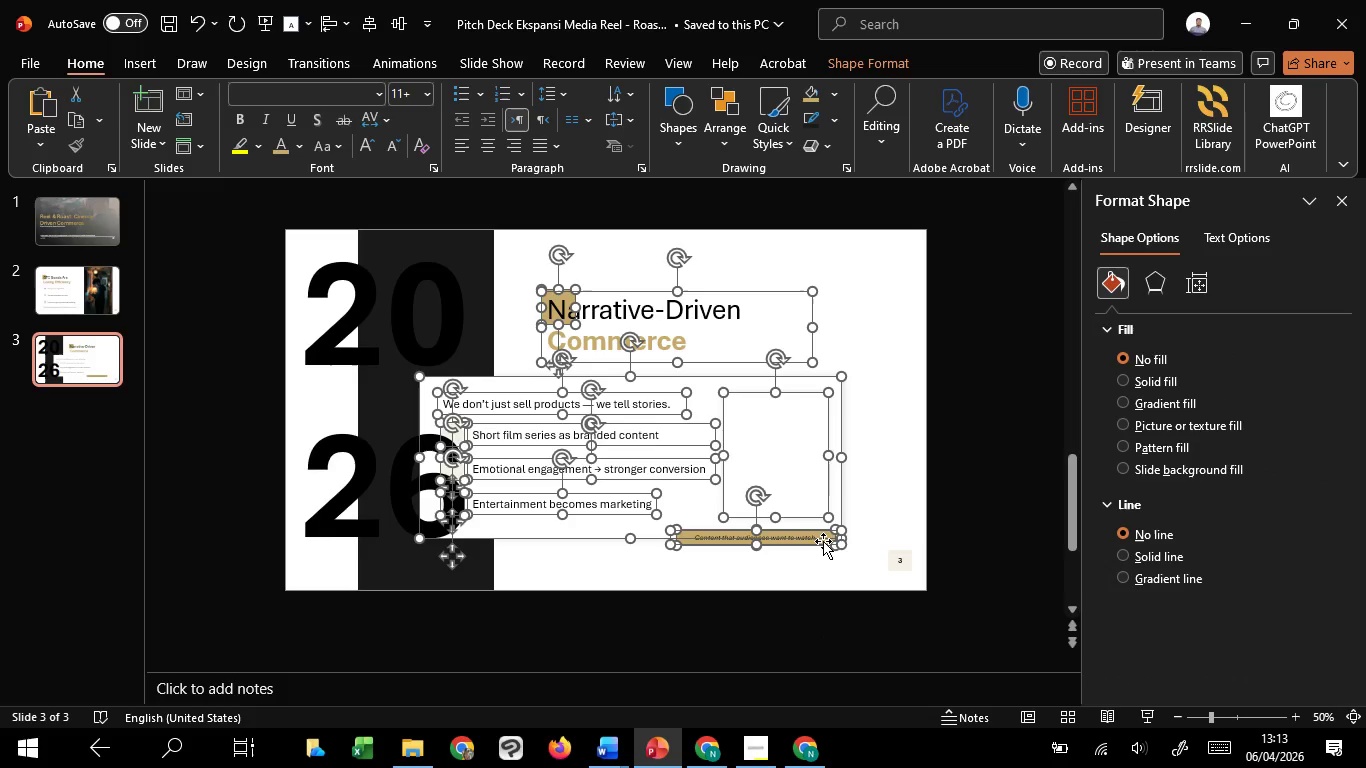 
right_click([823, 541])
 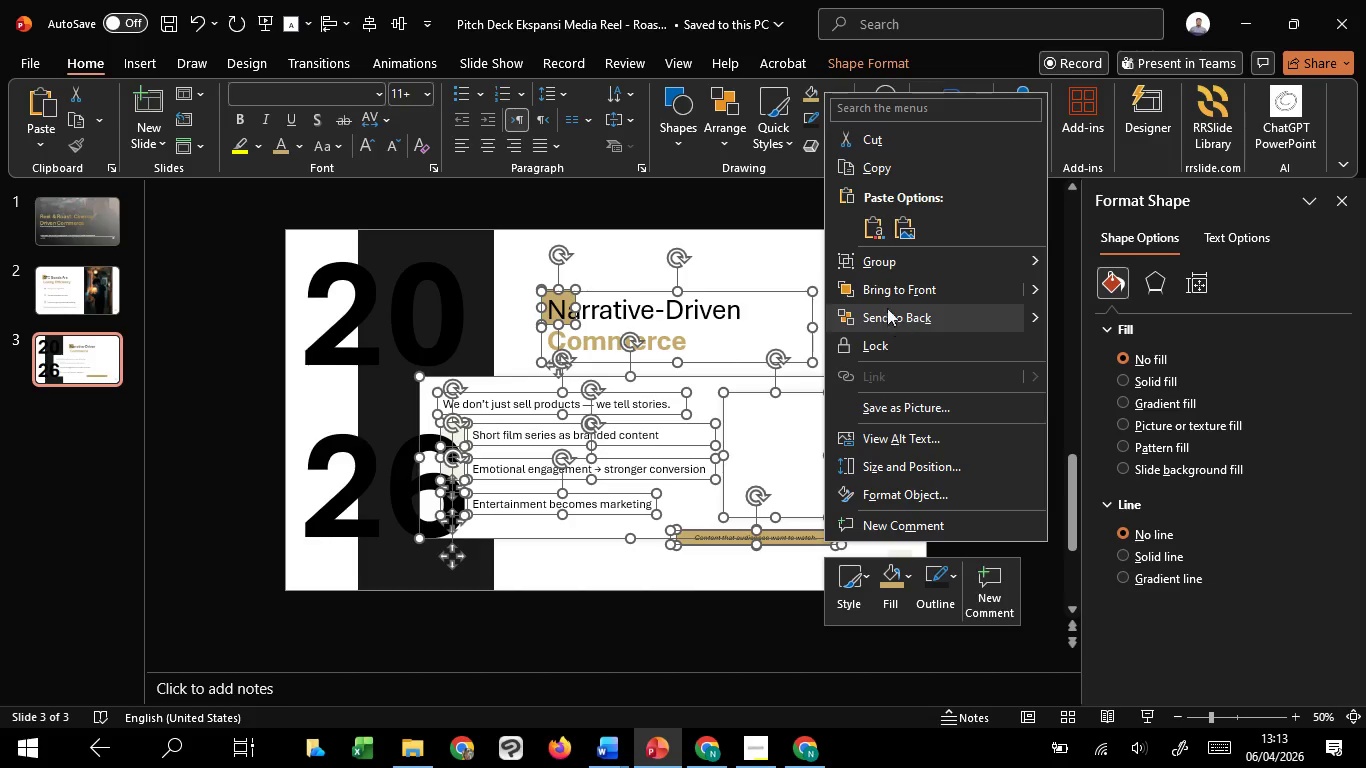 
left_click([889, 298])
 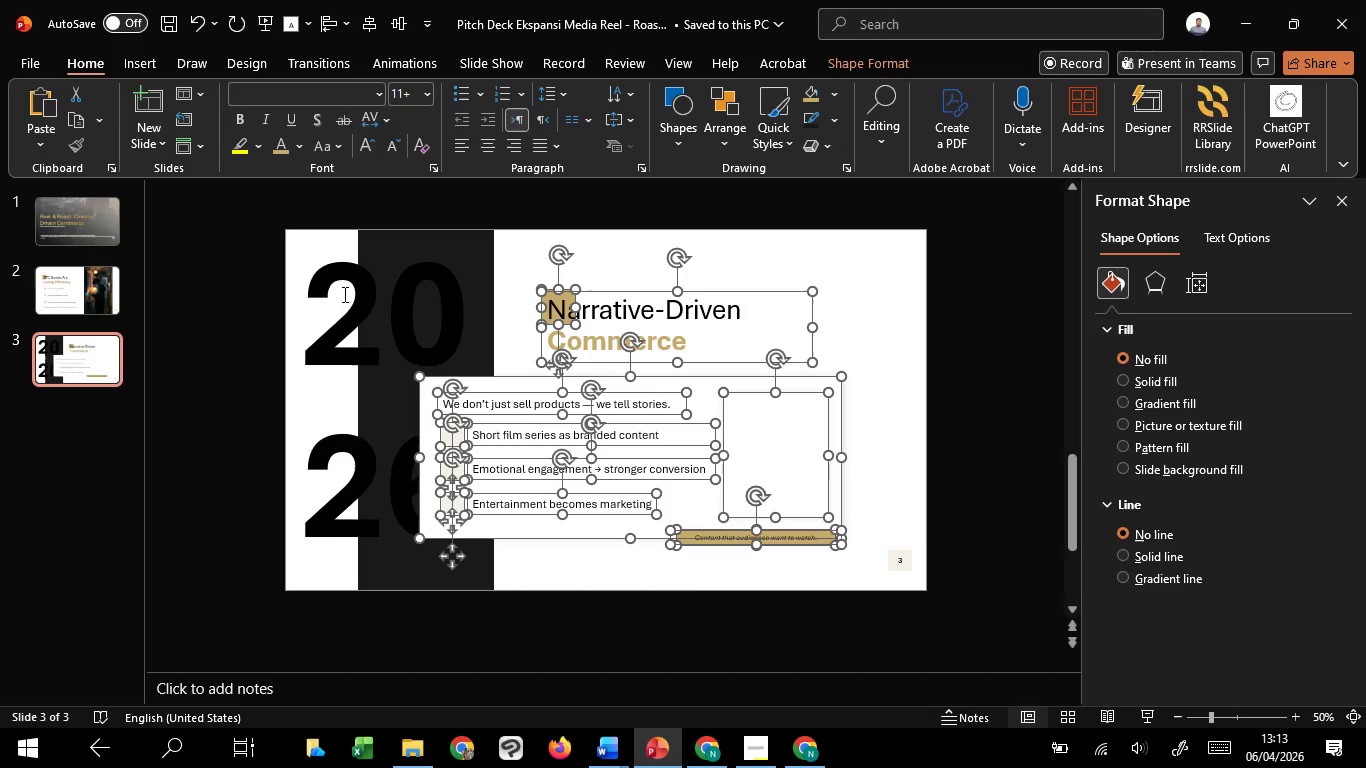 
left_click([343, 294])
 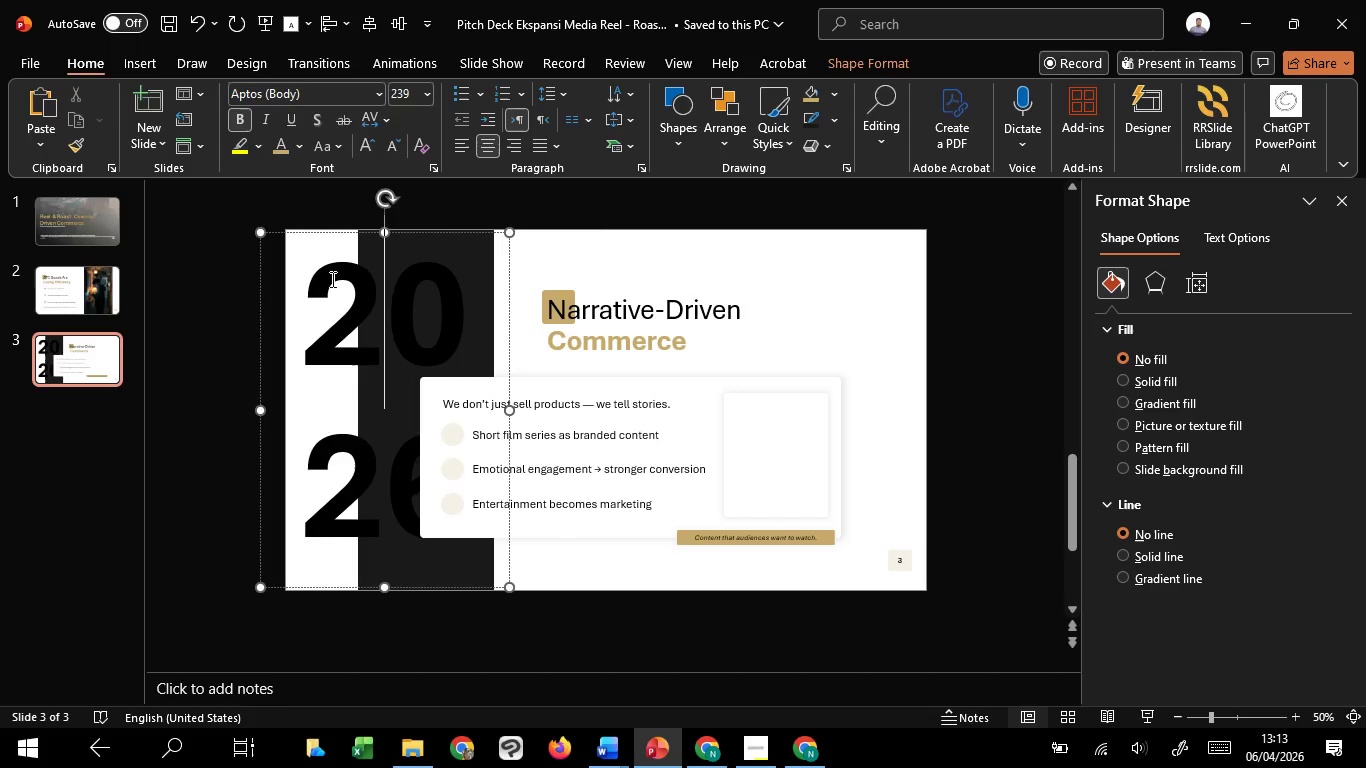 
left_click([331, 279])
 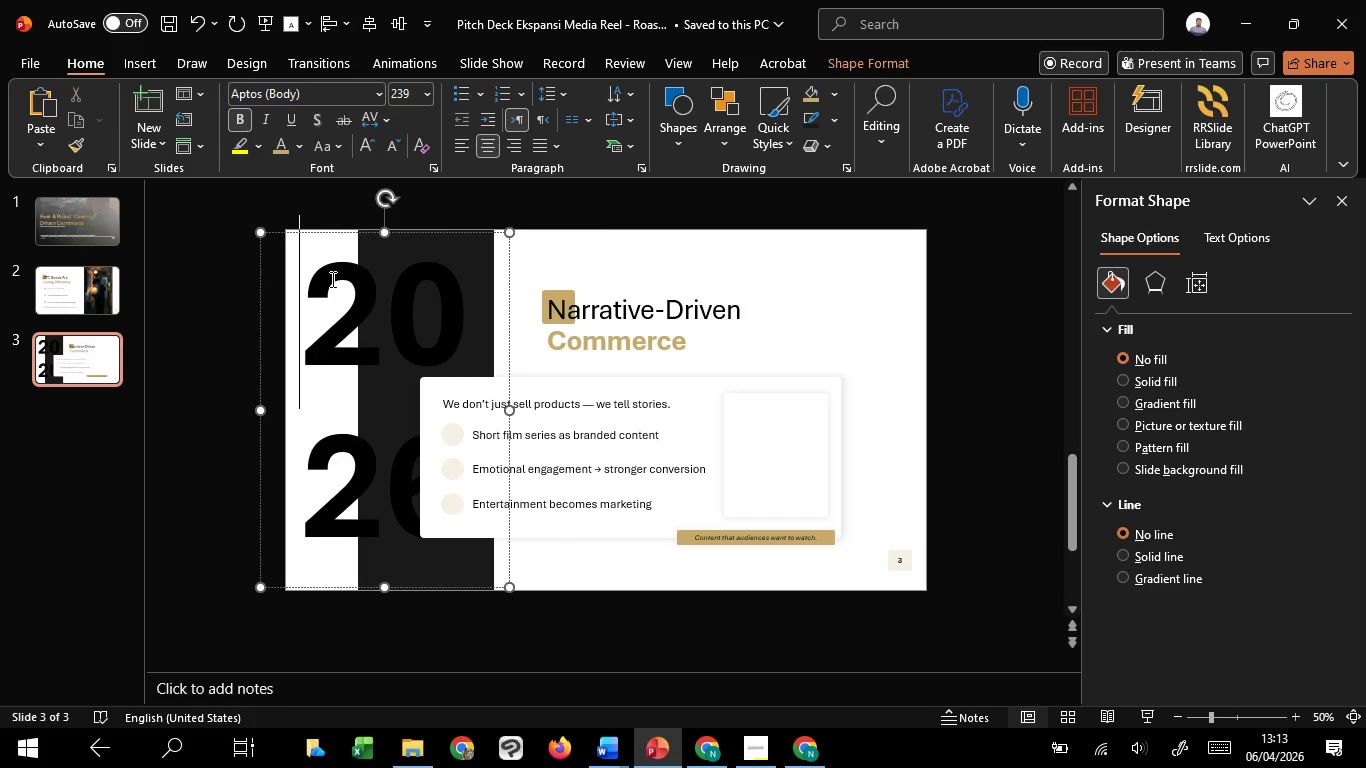 
key(Control+A)
 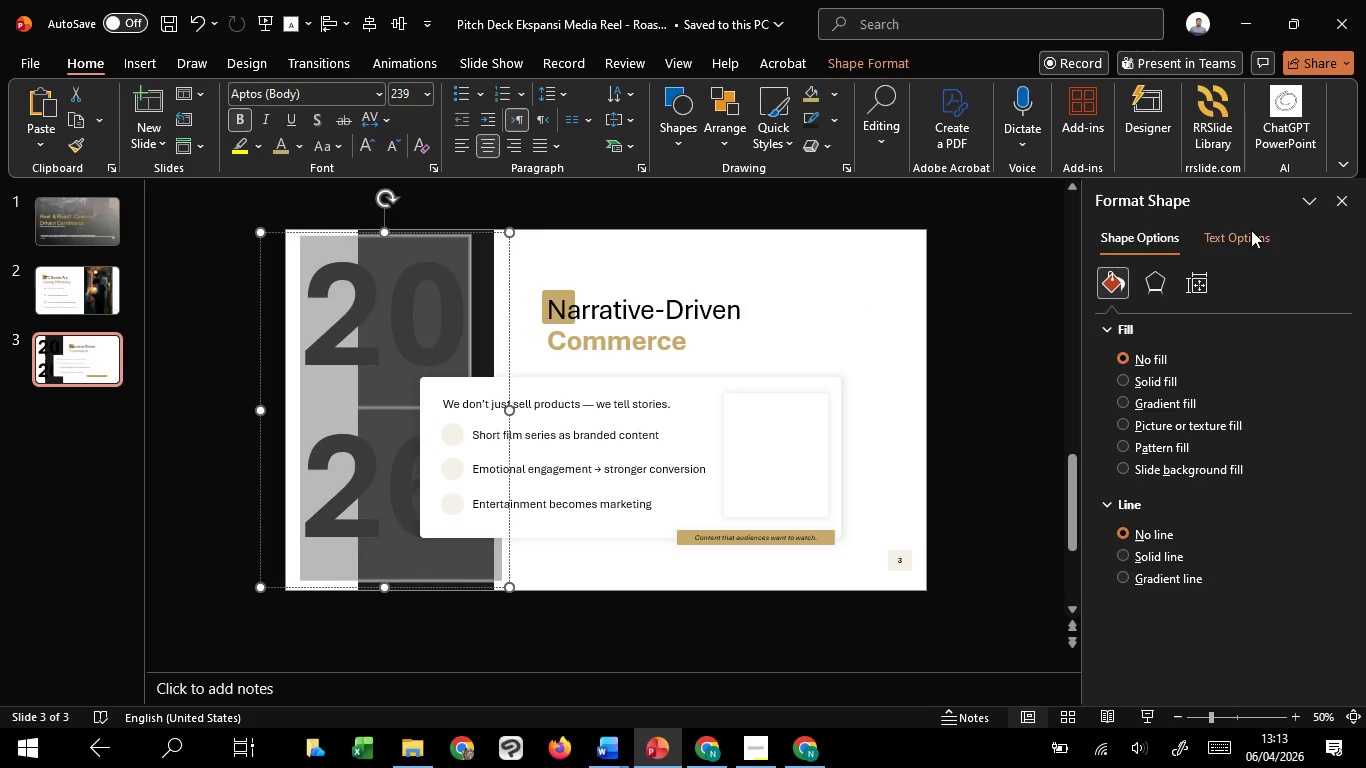 
left_click([1262, 230])
 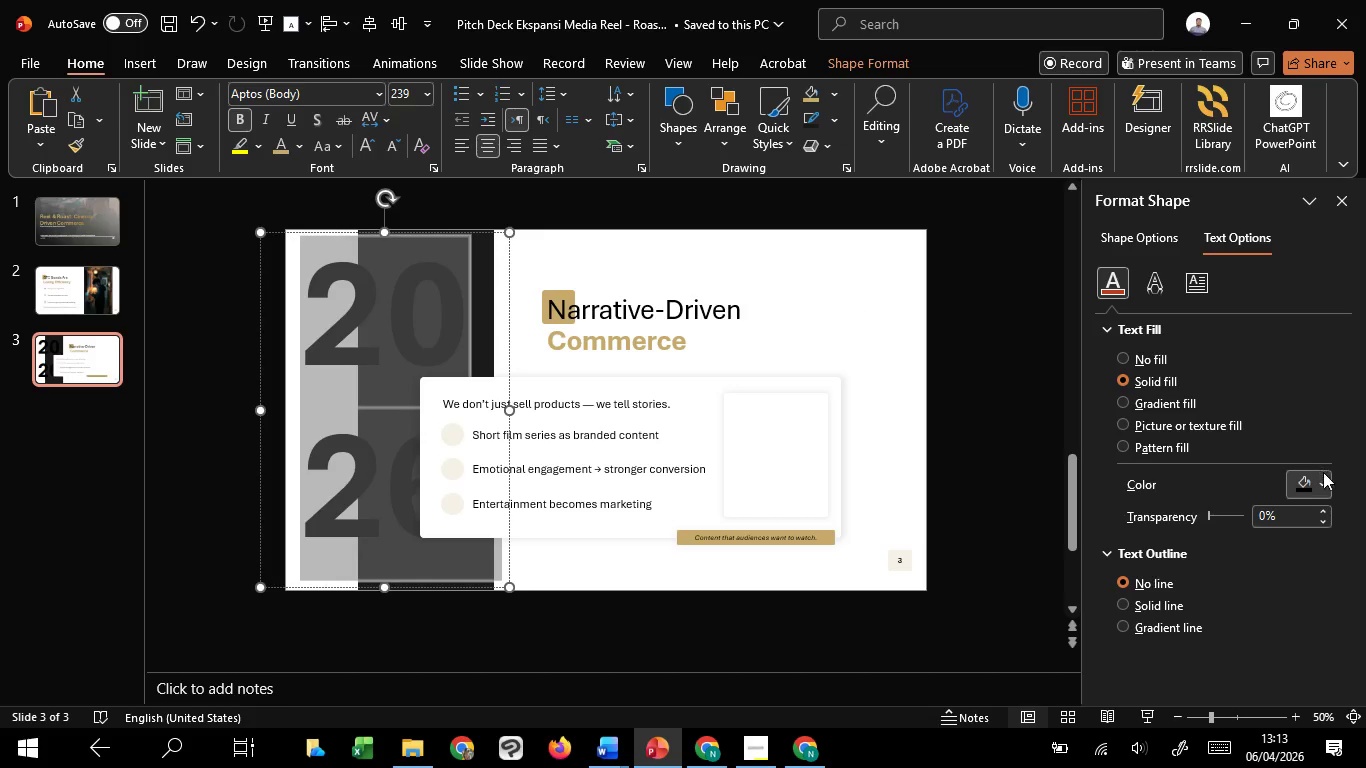 
left_click([1323, 474])
 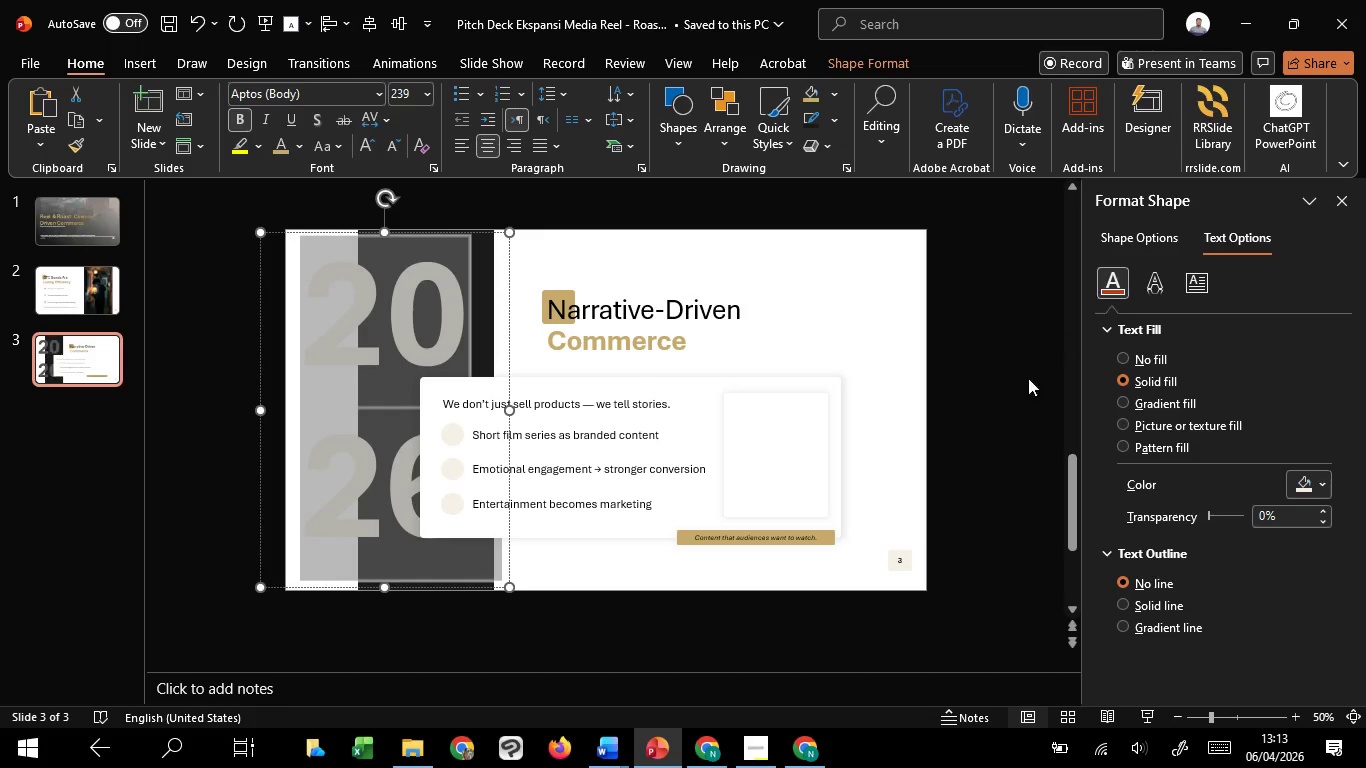 
left_click([1031, 412])
 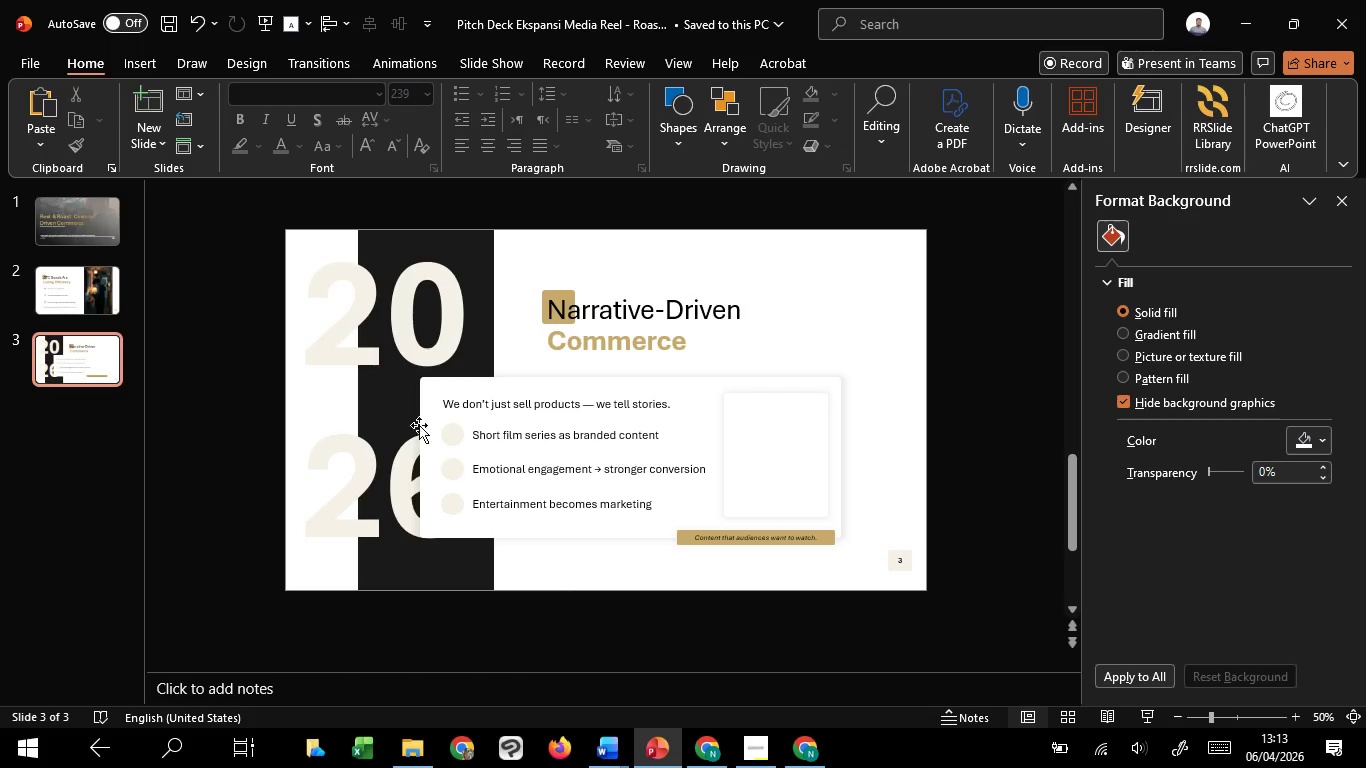 
left_click([348, 326])
 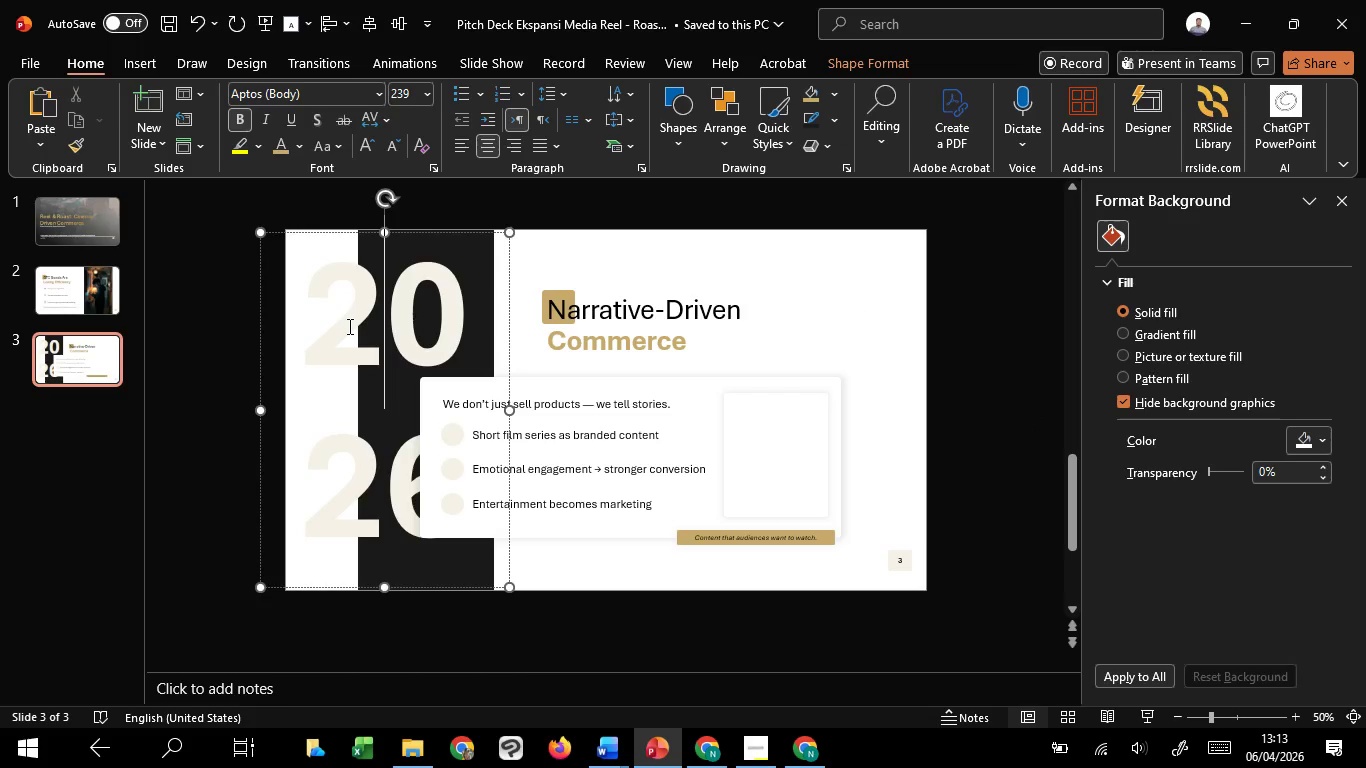 
key(Control+ControlLeft)
 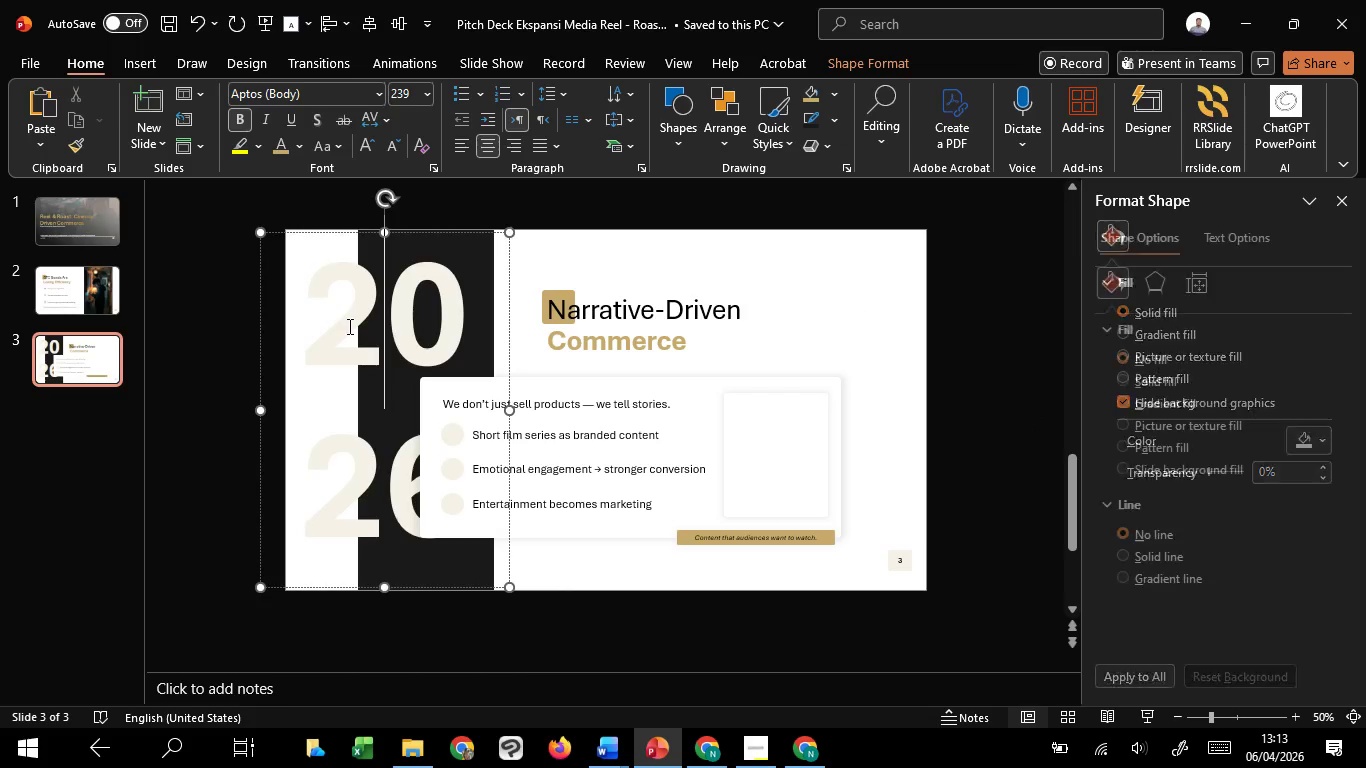 
key(Control+A)
 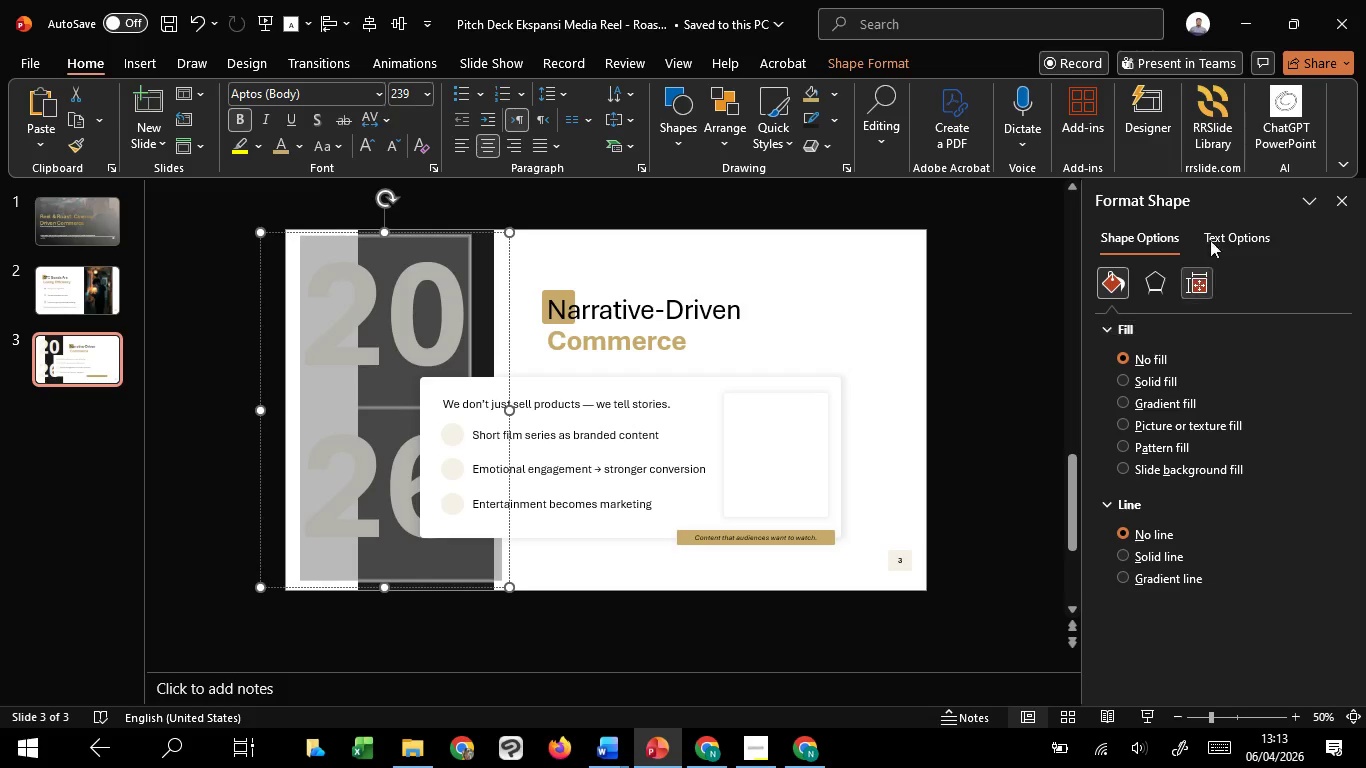 
left_click([1218, 230])
 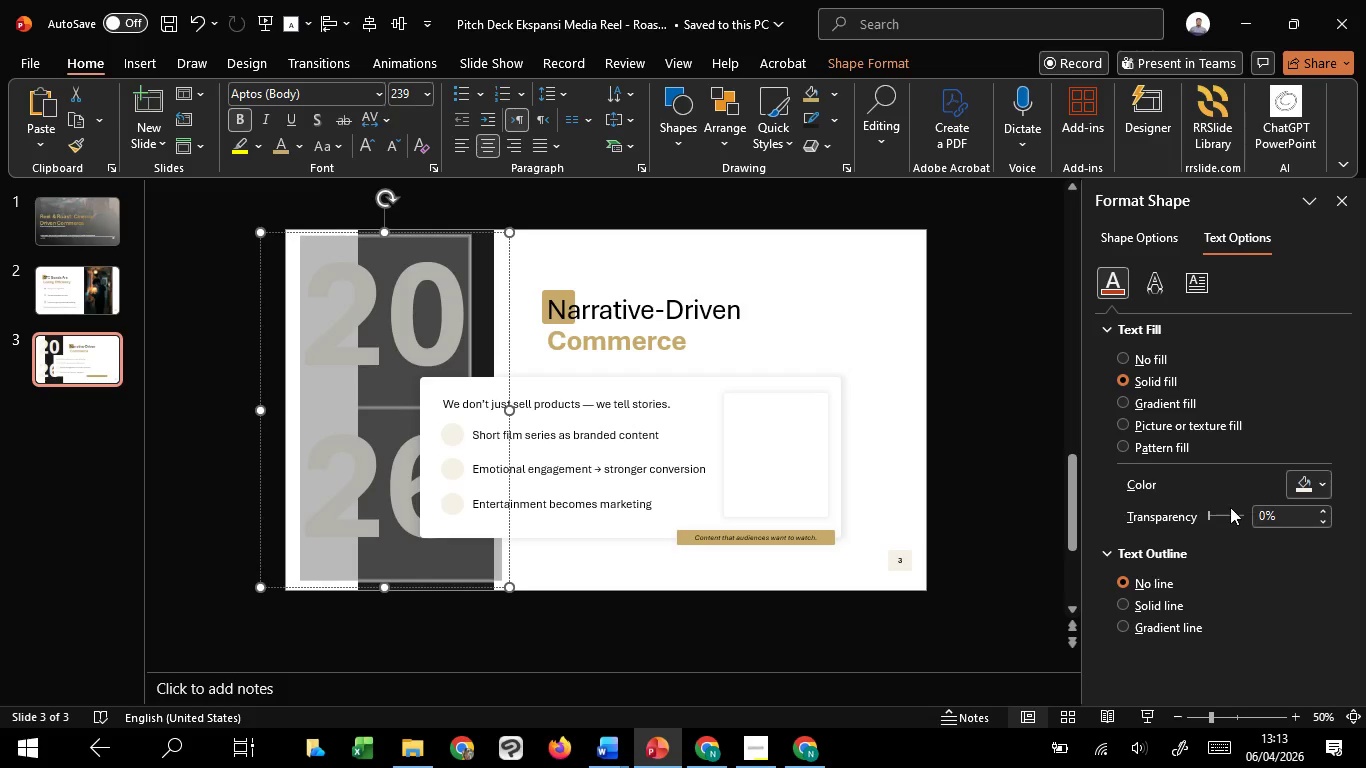 
scroll: coordinate [1219, 500], scroll_direction: up, amount: 42.0
 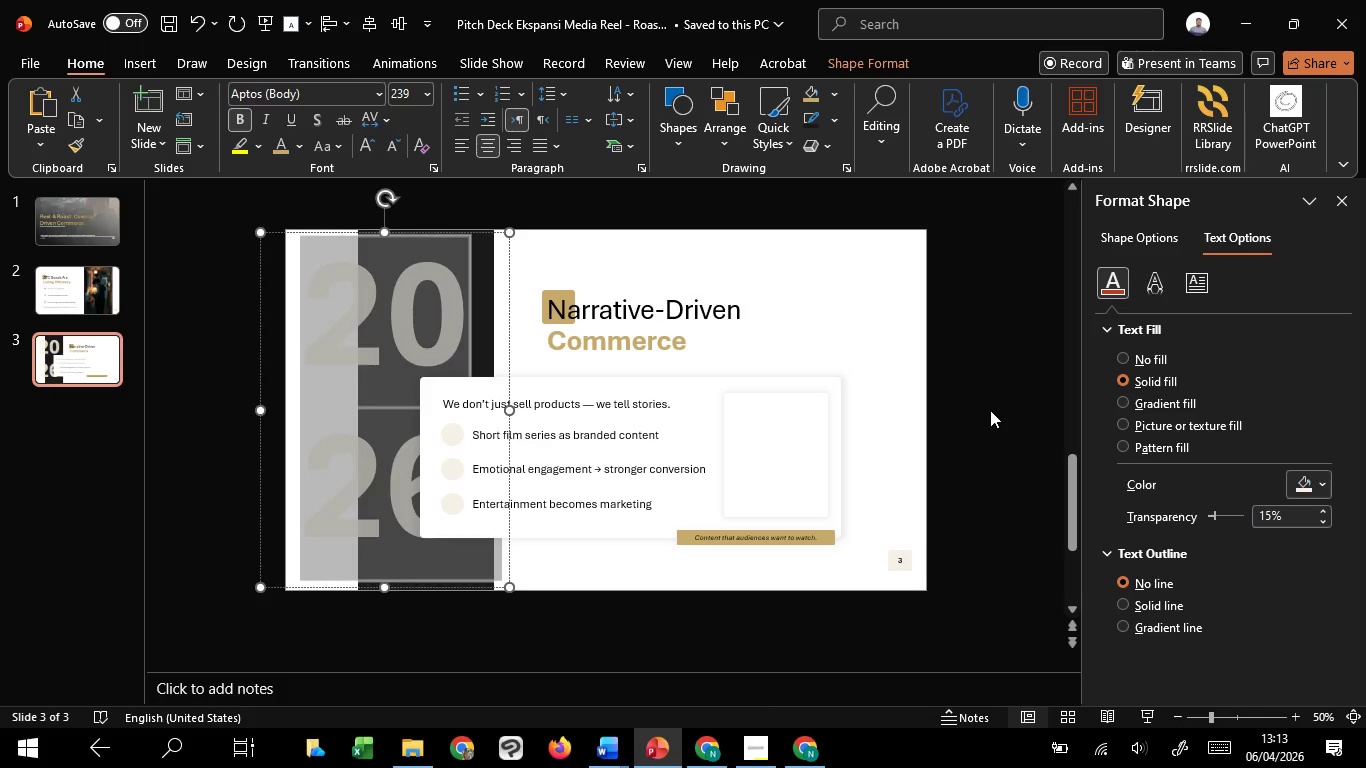 
left_click([990, 410])
 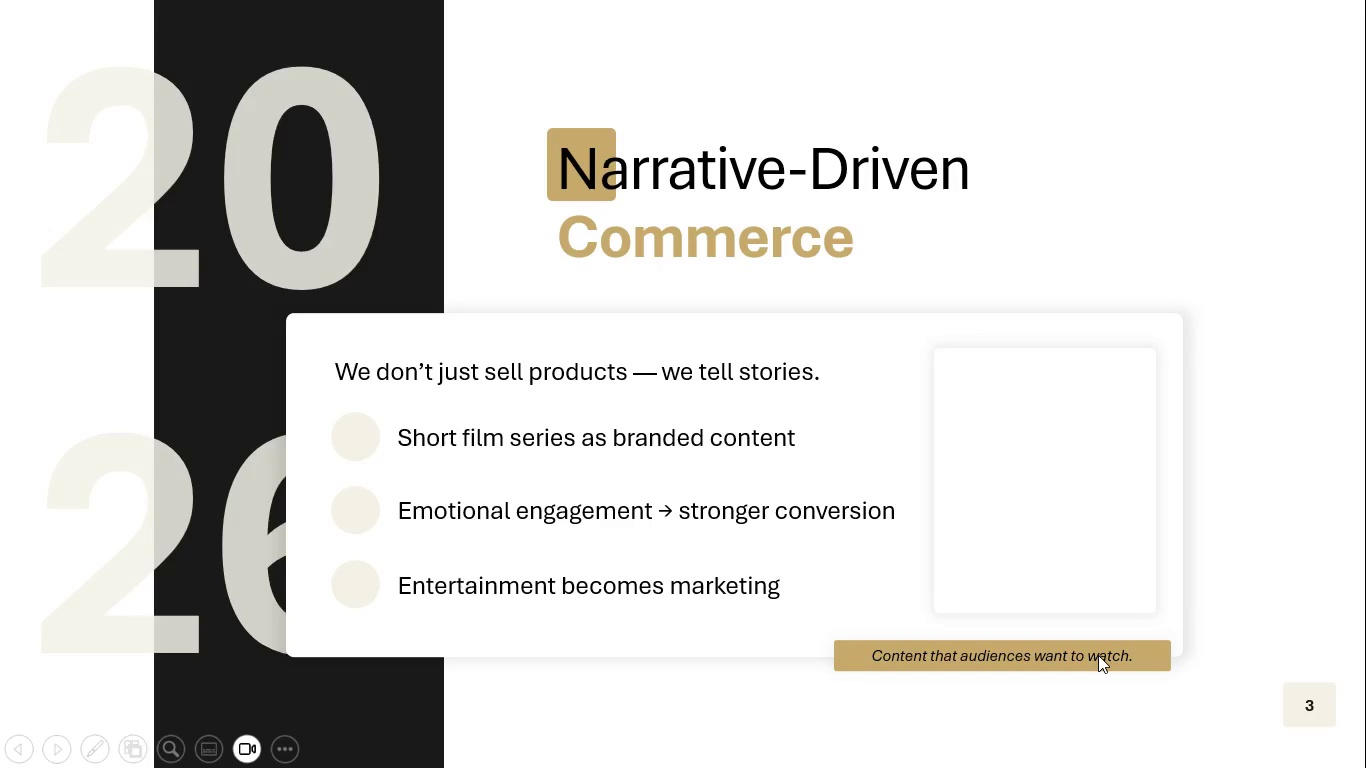 
key(Escape)
 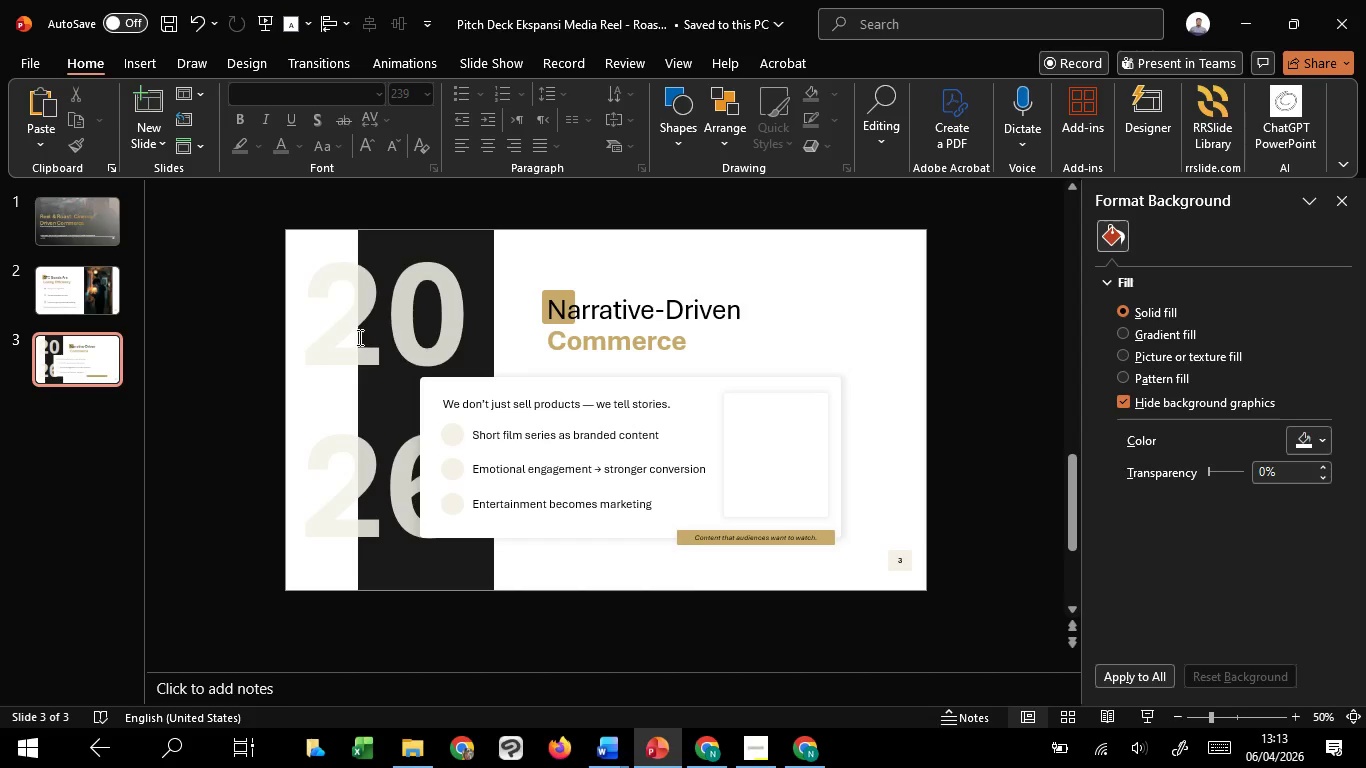 
left_click([348, 334])
 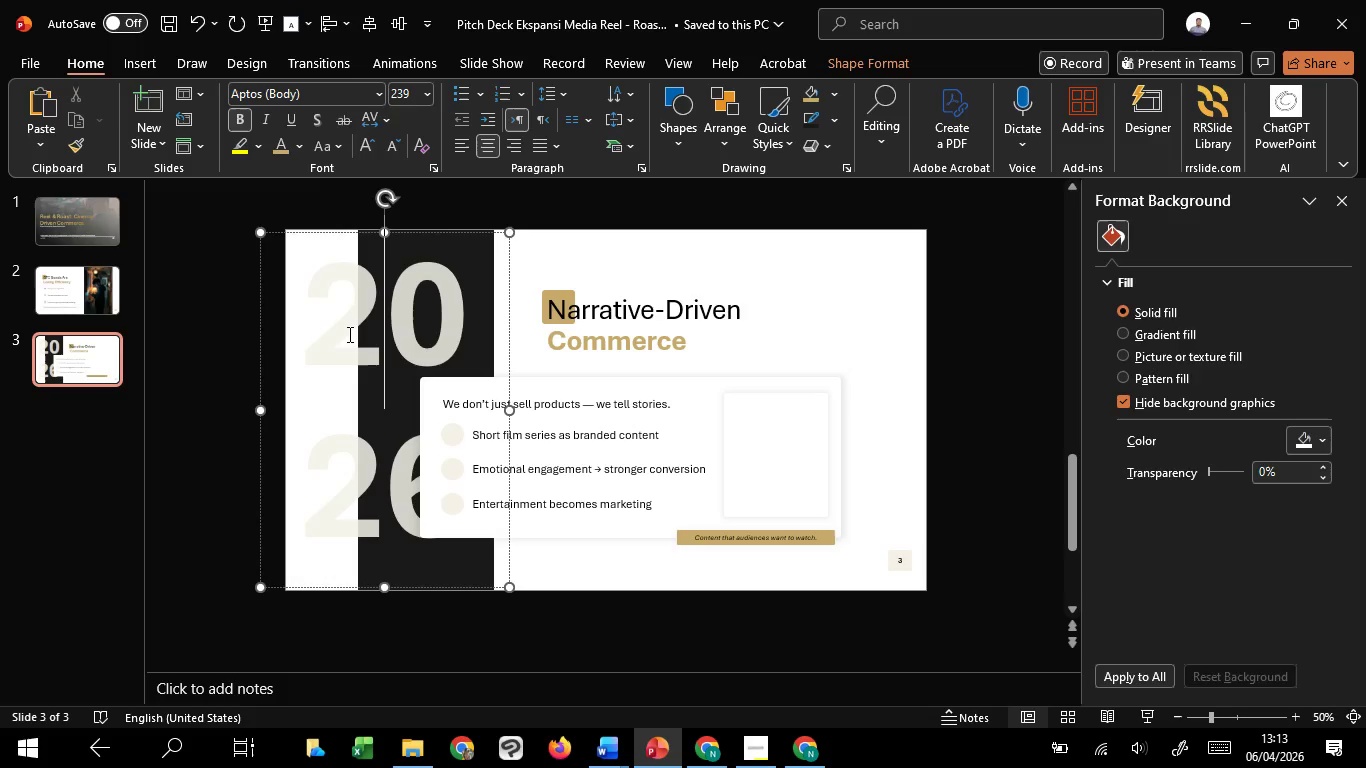 
key(Control+A)
 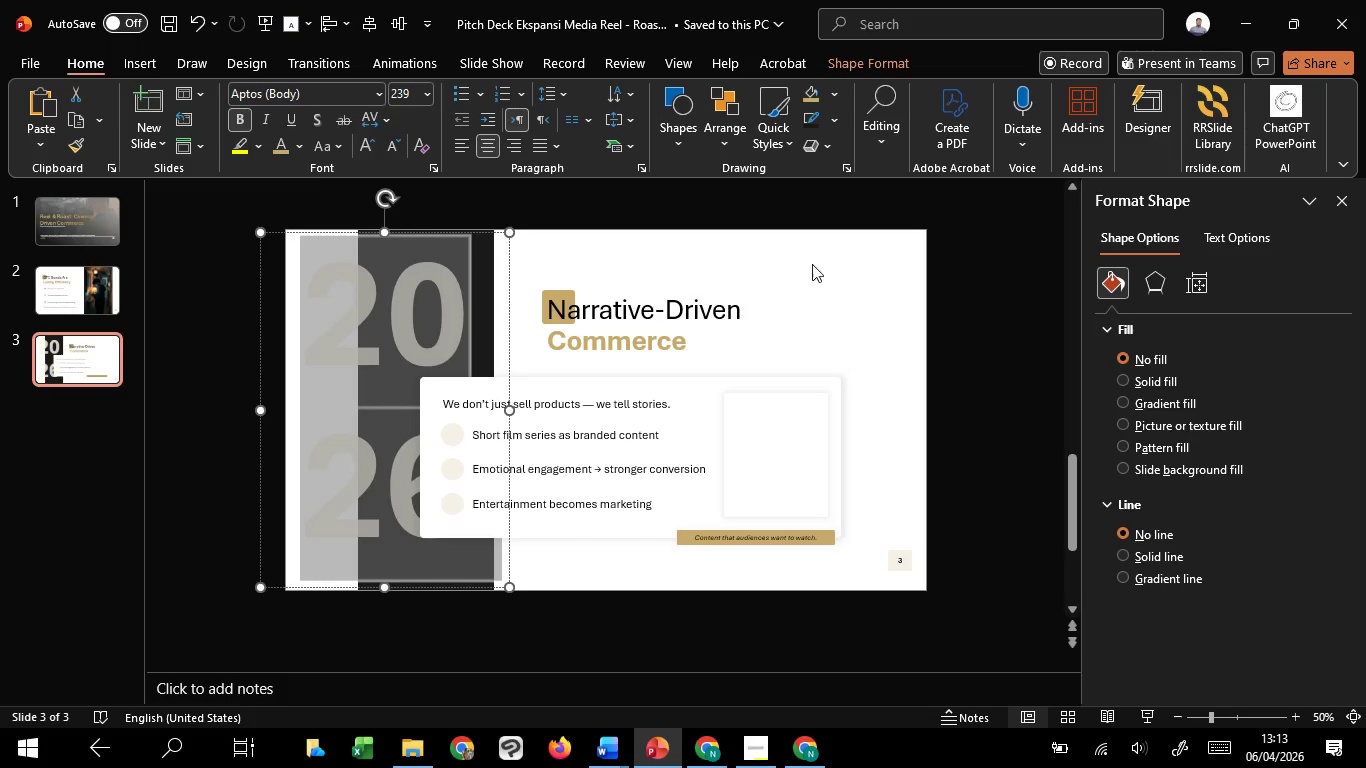 
left_click([1210, 244])
 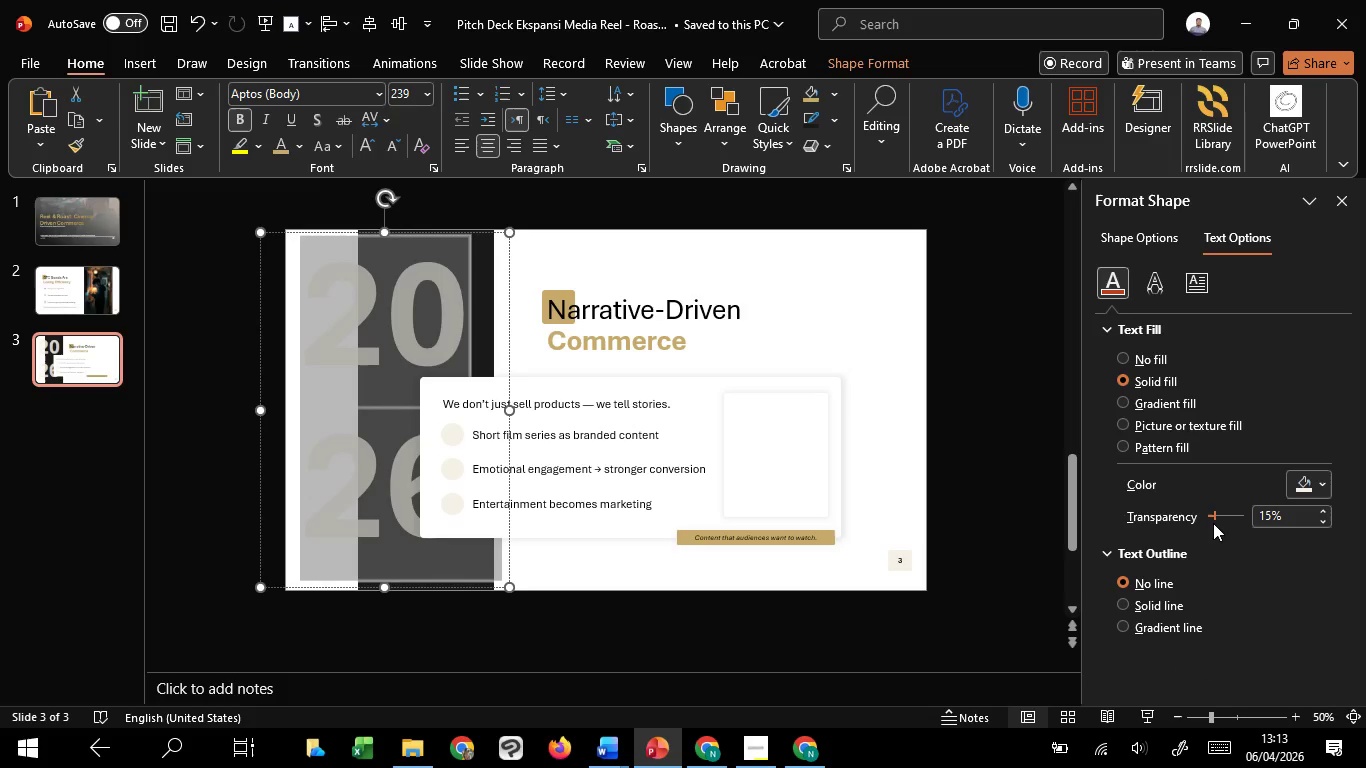 
left_click_drag(start_coordinate=[1214, 523], to_coordinate=[1235, 523])
 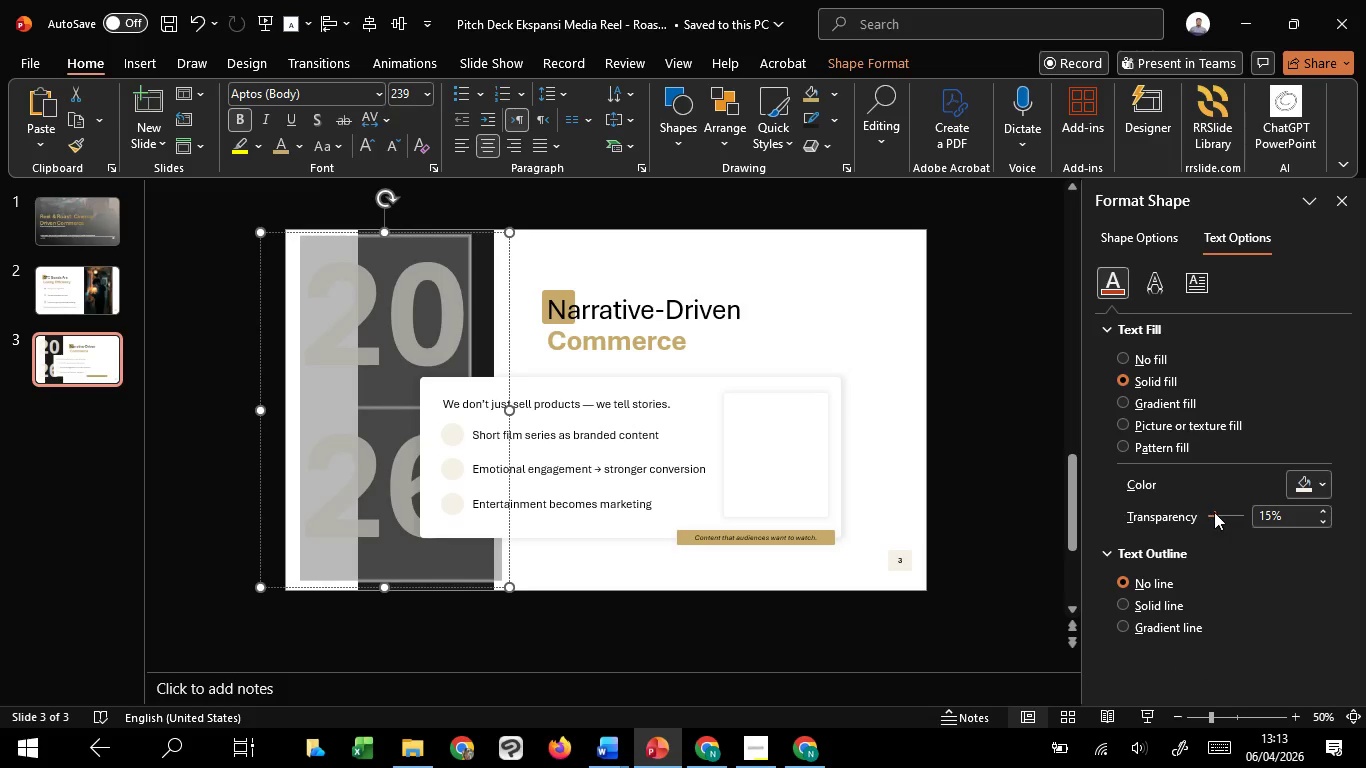 
left_click_drag(start_coordinate=[1214, 512], to_coordinate=[1236, 513])
 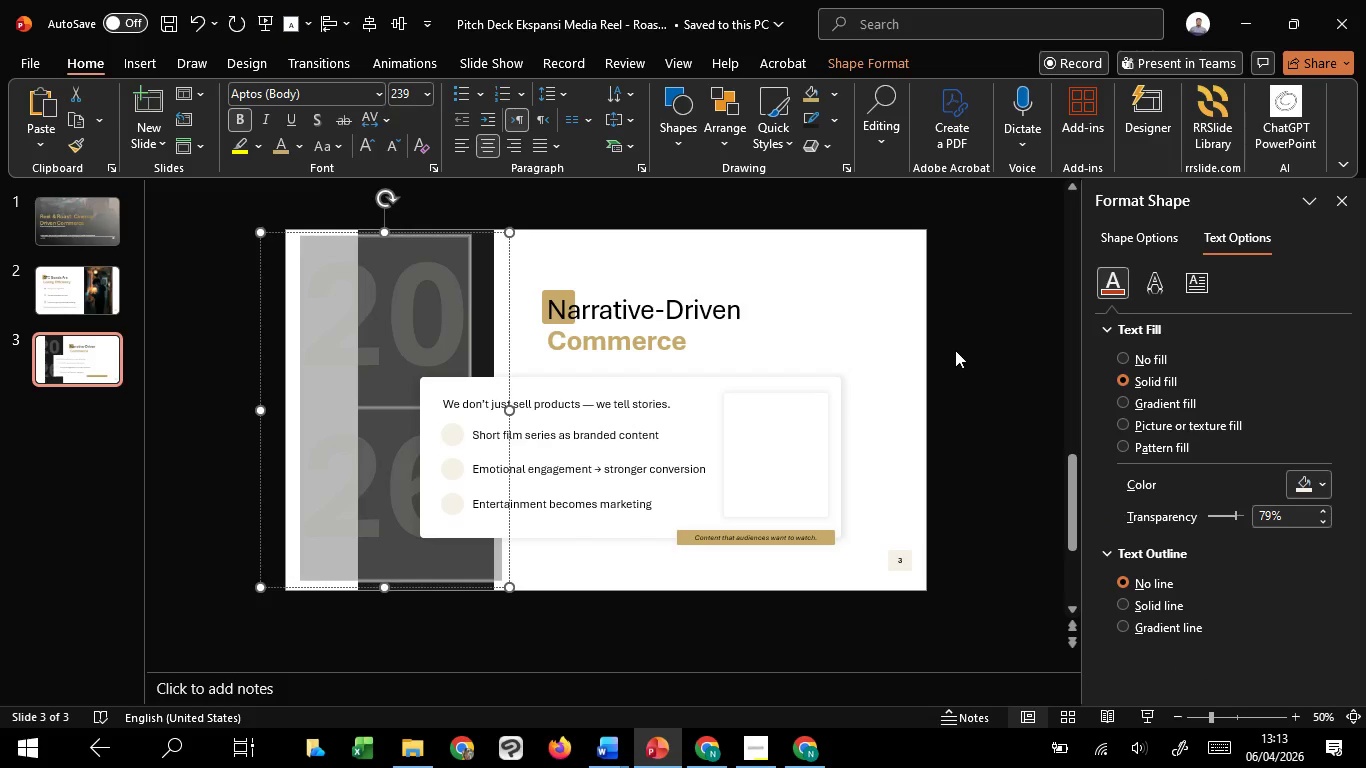 
left_click([955, 350])
 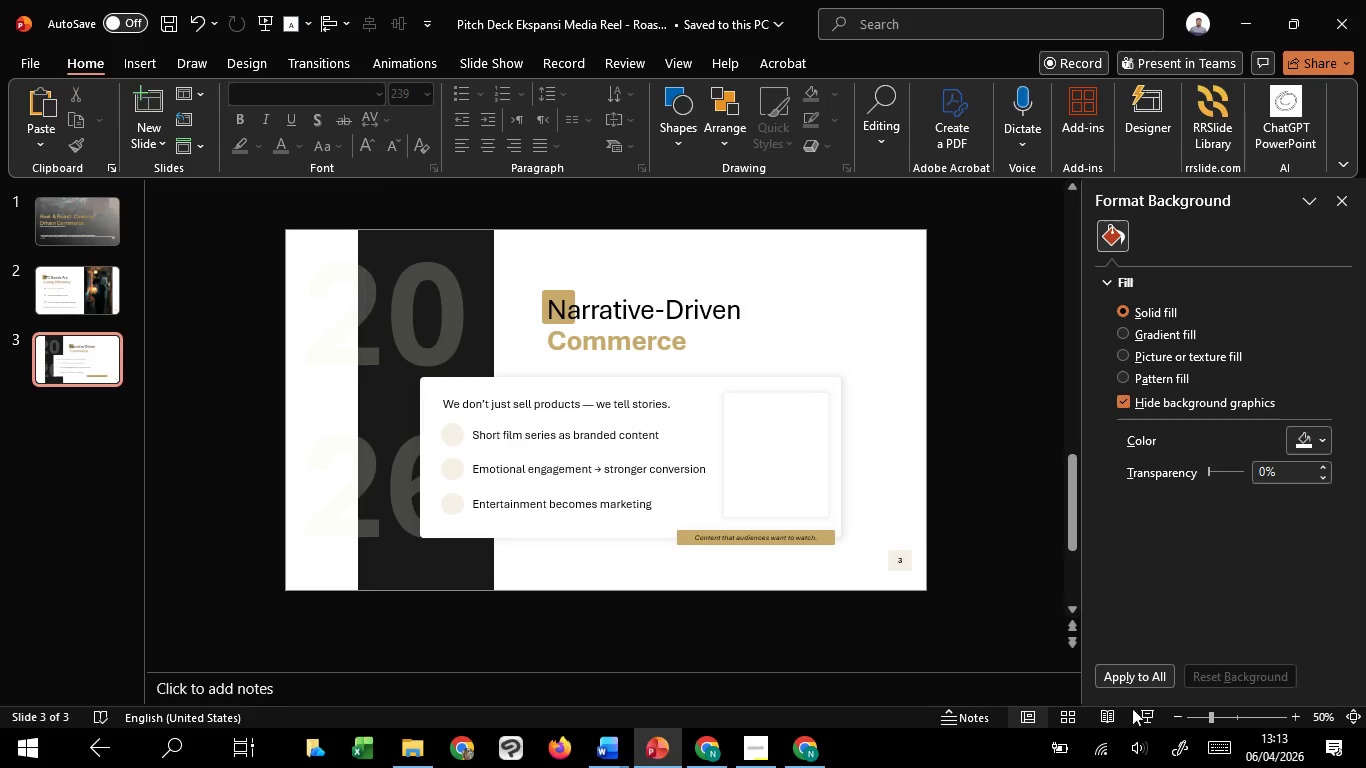 
left_click([1149, 716])
 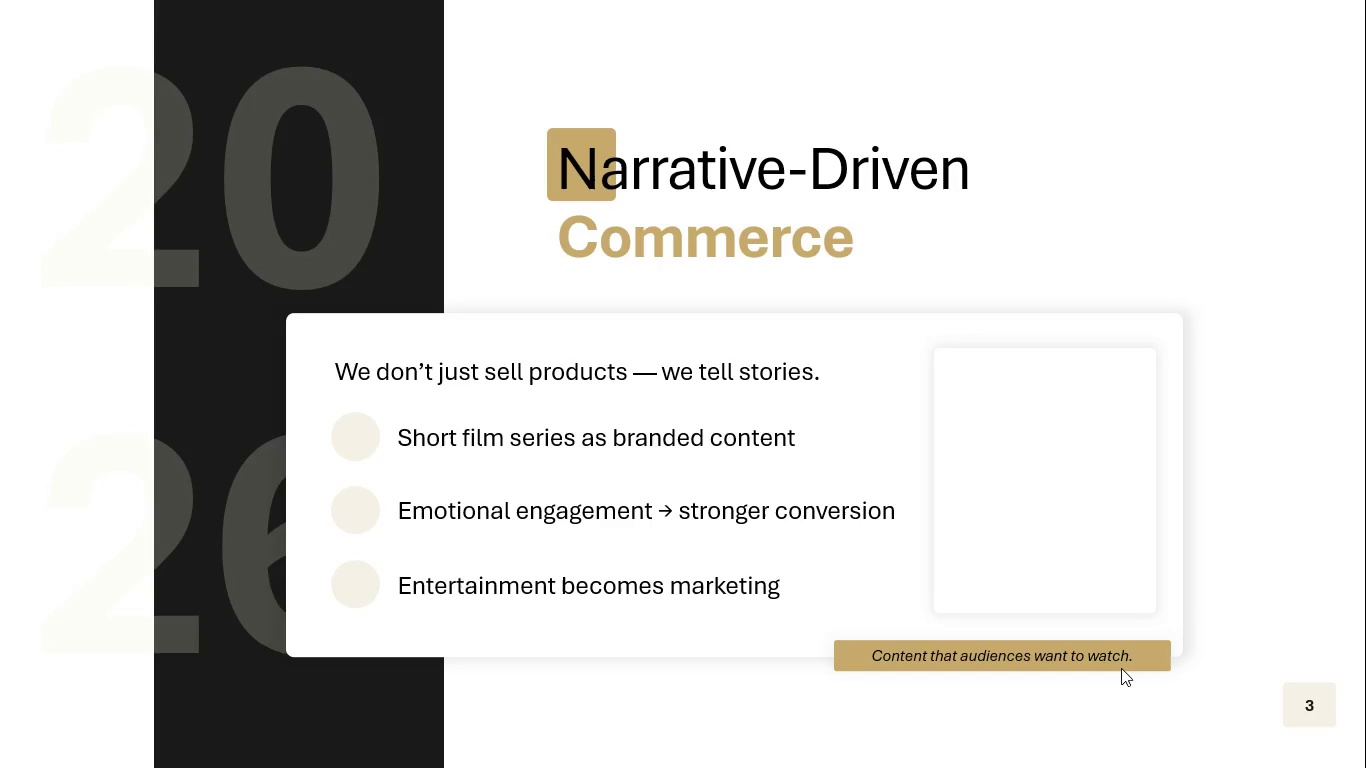 
wait(11.0)
 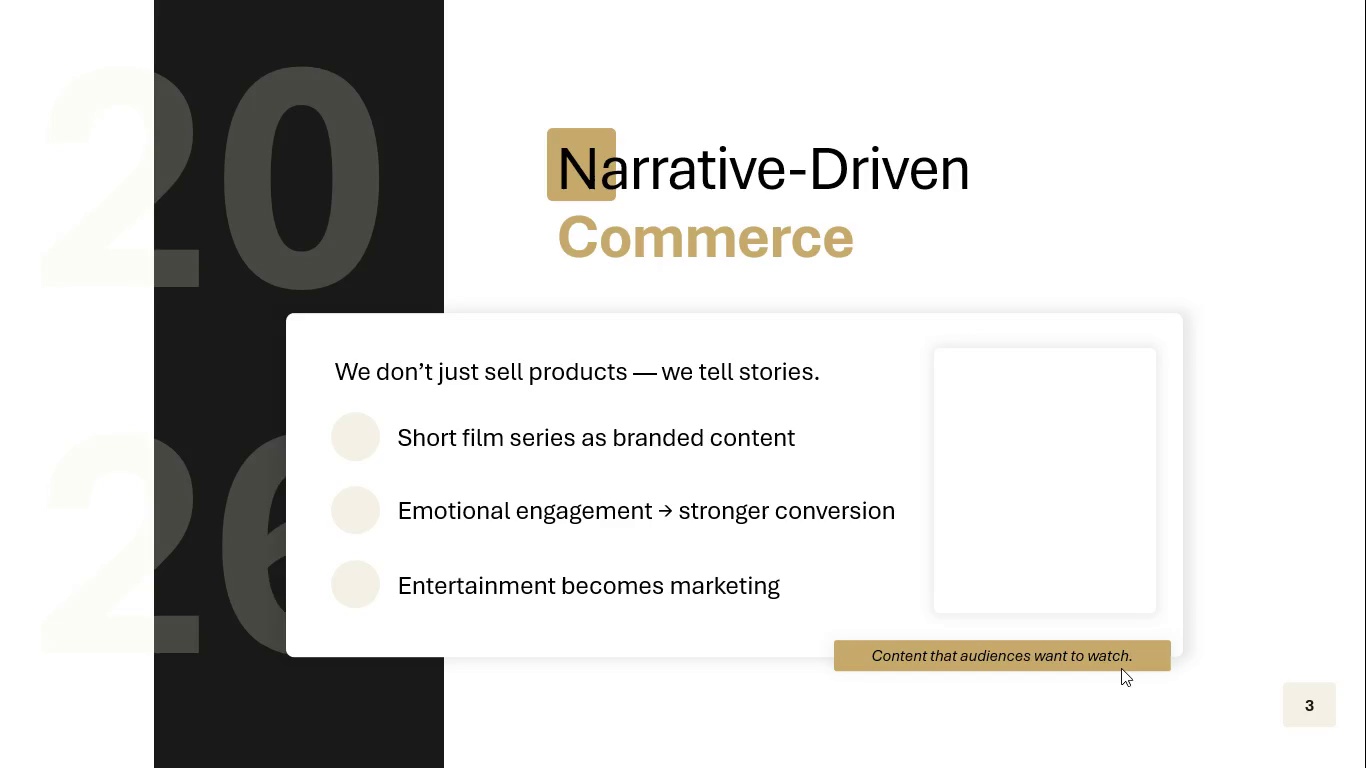 
key(Escape)
 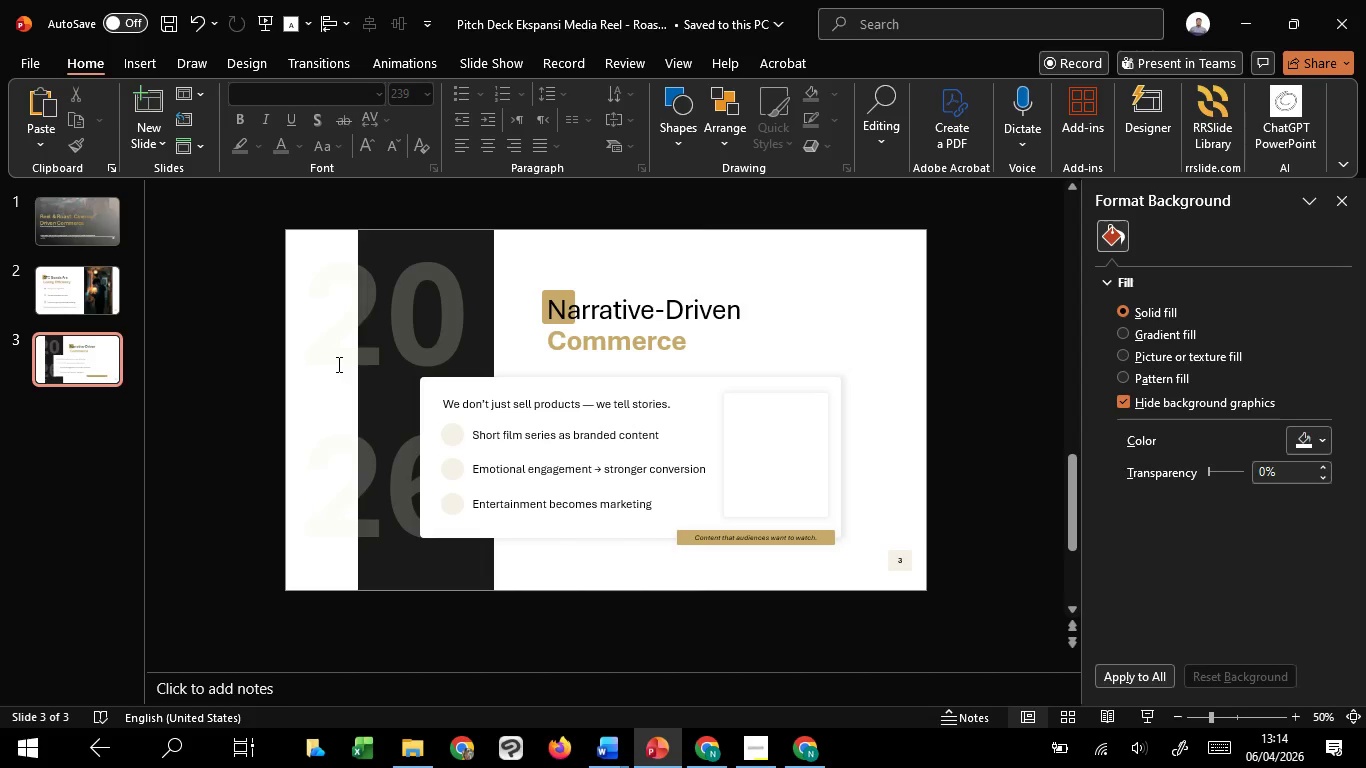 
left_click([333, 360])
 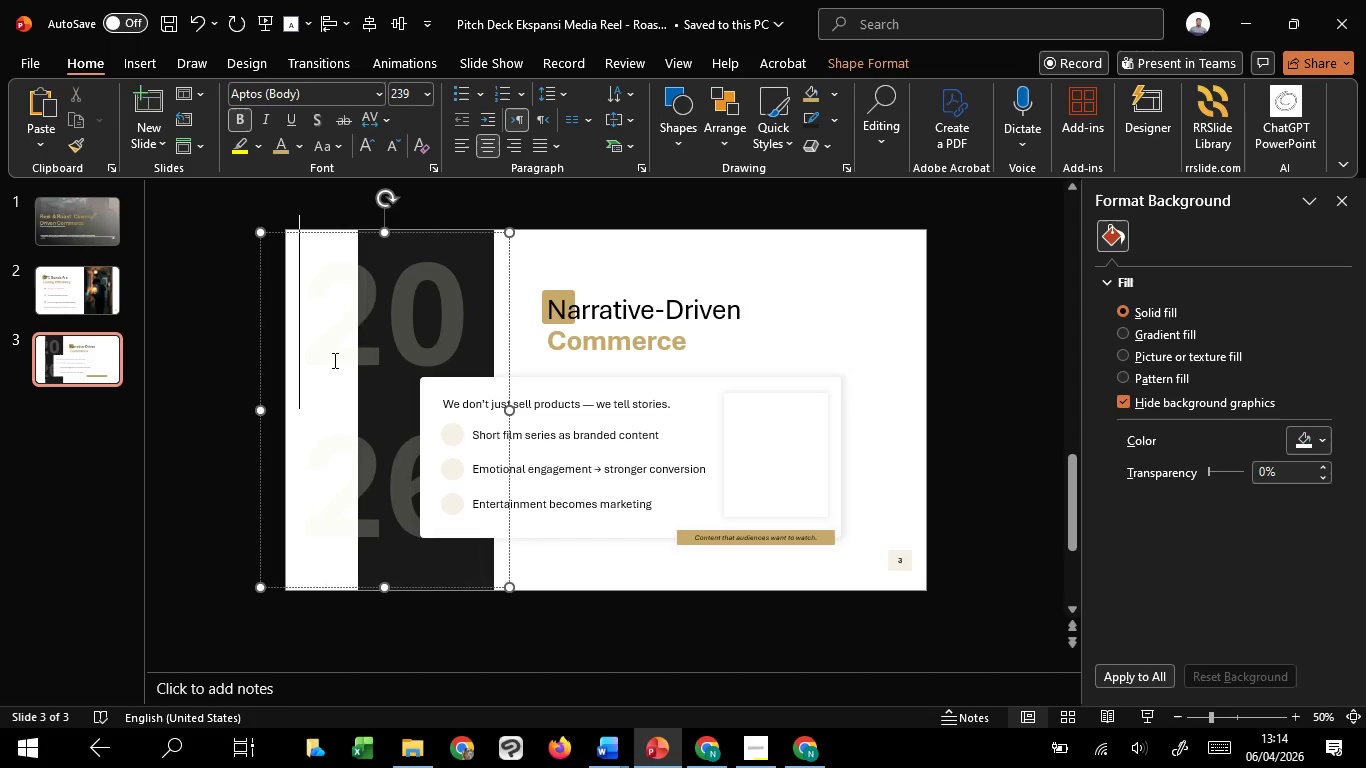 
key(Control+Q)
 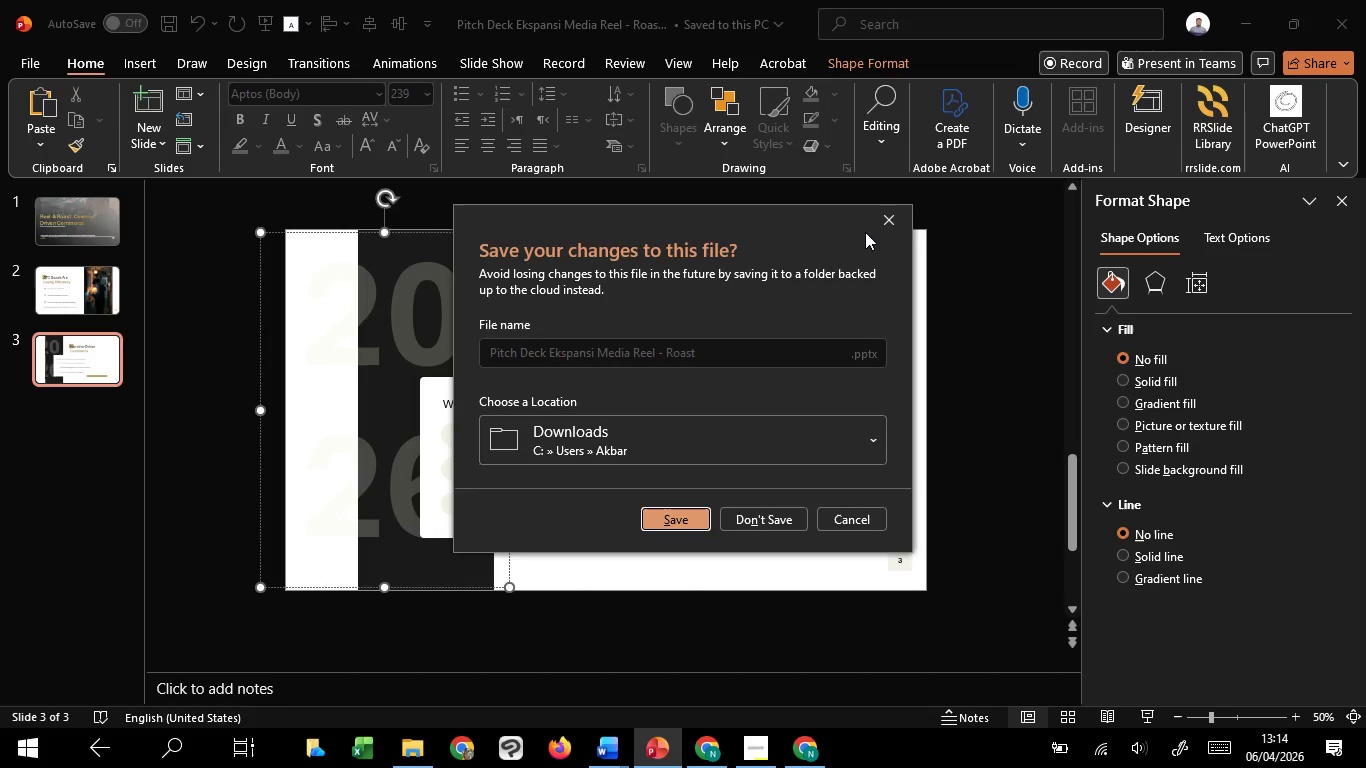 
left_click([881, 223])
 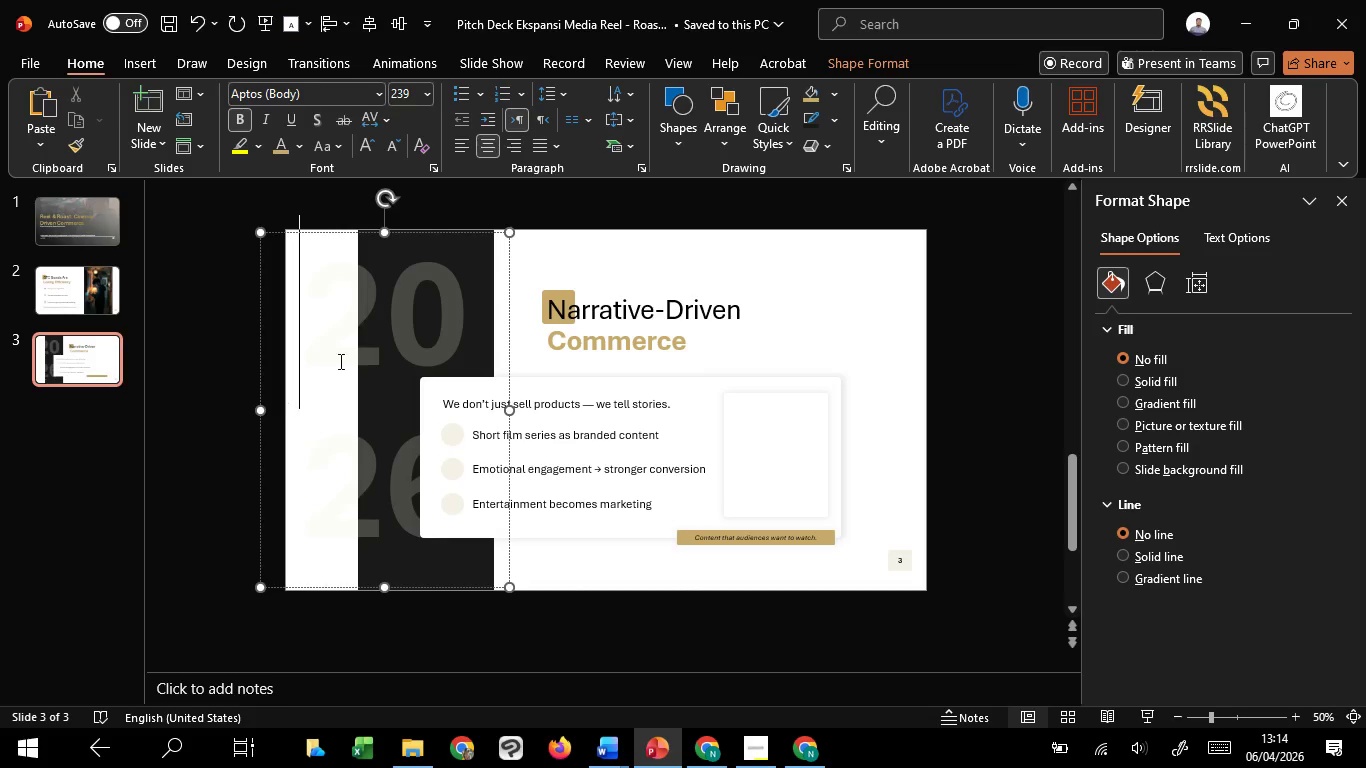 
key(Control+A)
 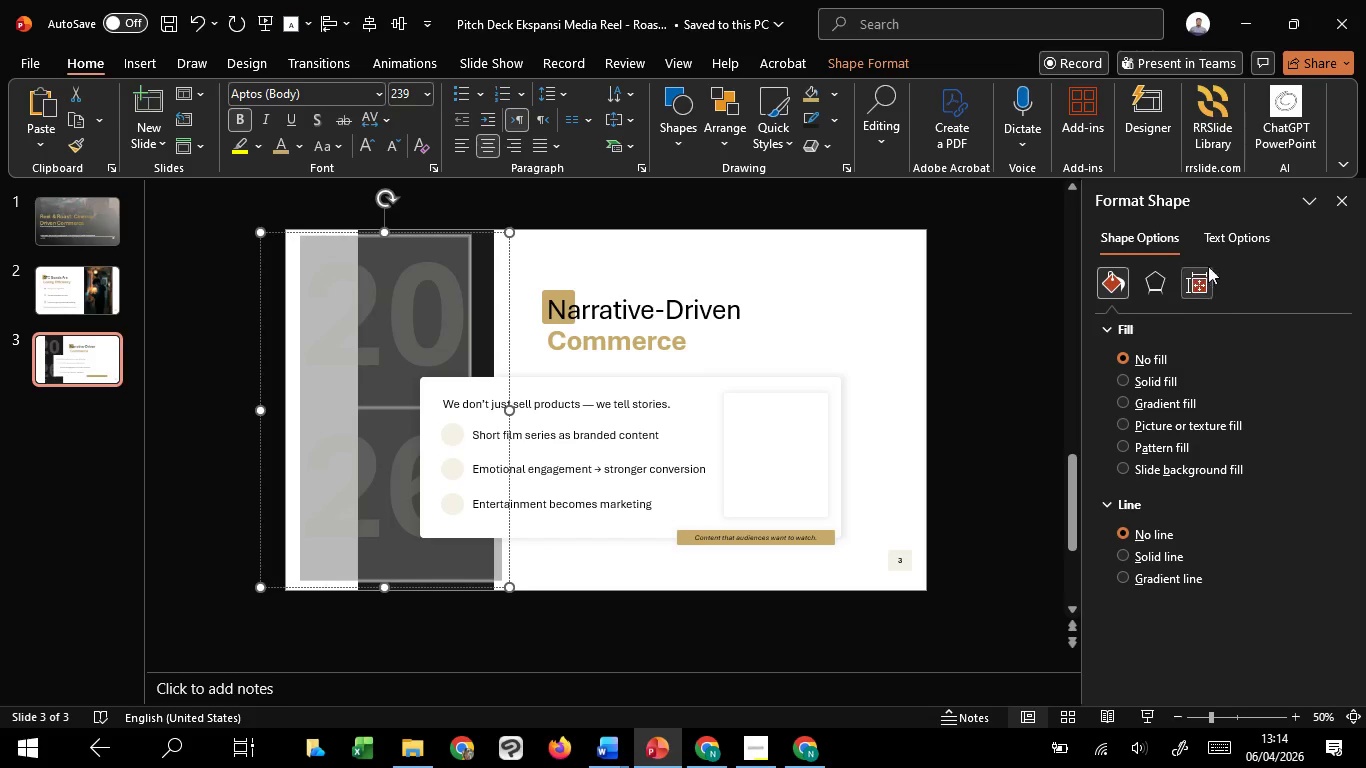 
left_click([1221, 248])
 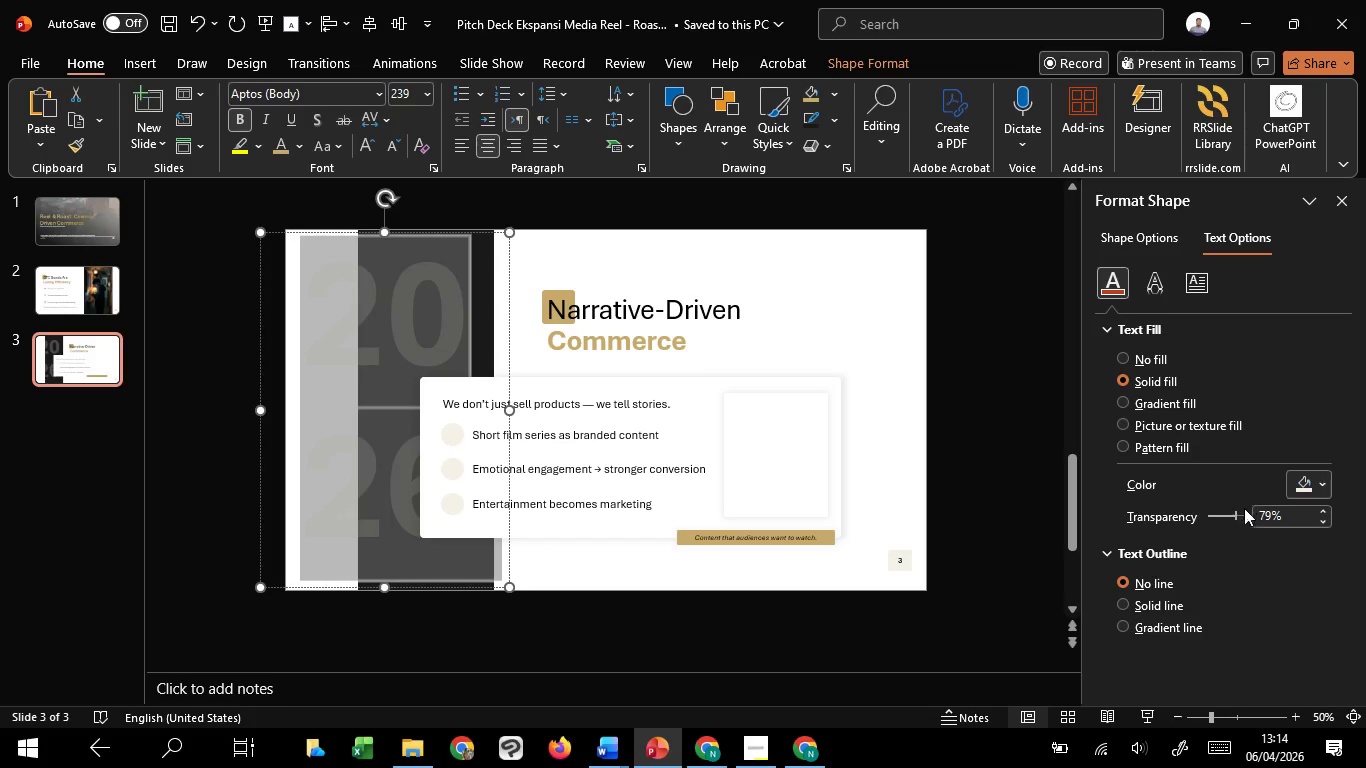 
left_click_drag(start_coordinate=[1235, 514], to_coordinate=[1229, 515])
 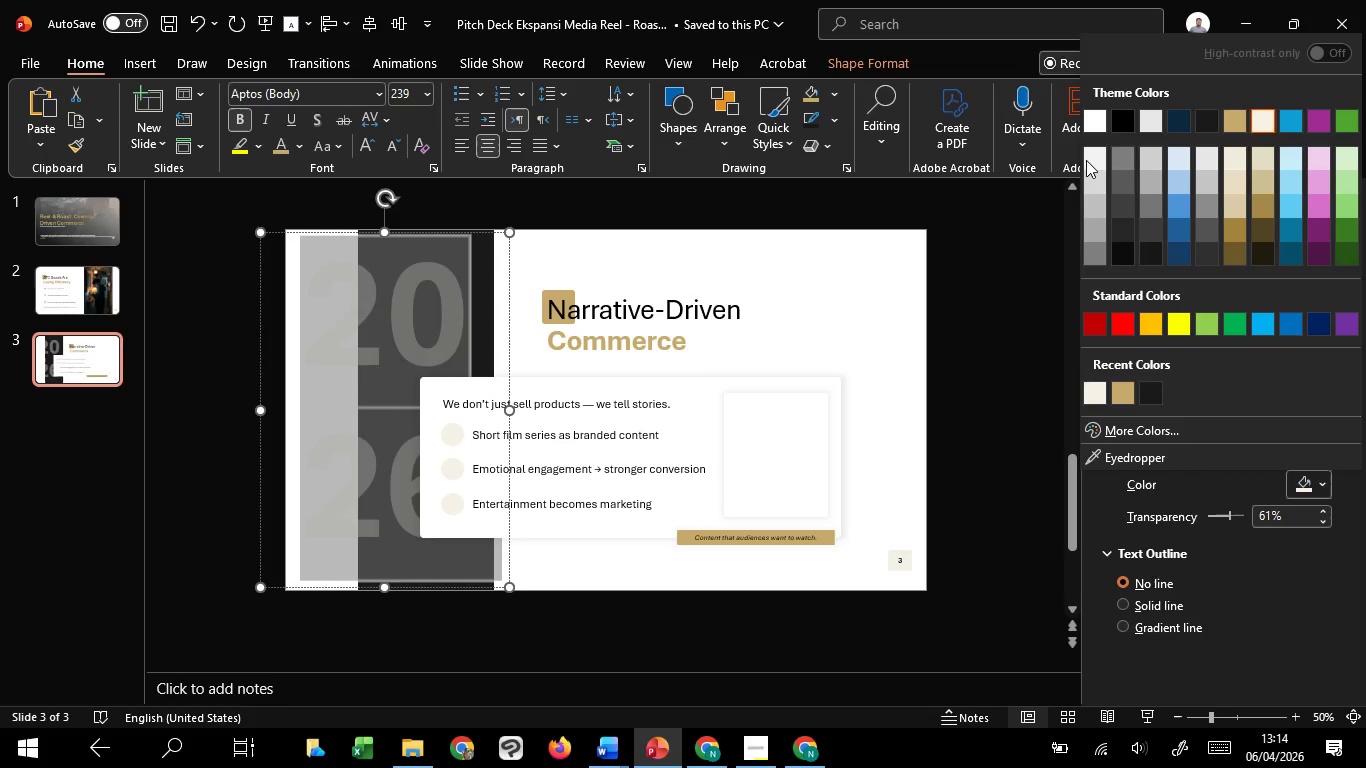 
left_click([1095, 121])
 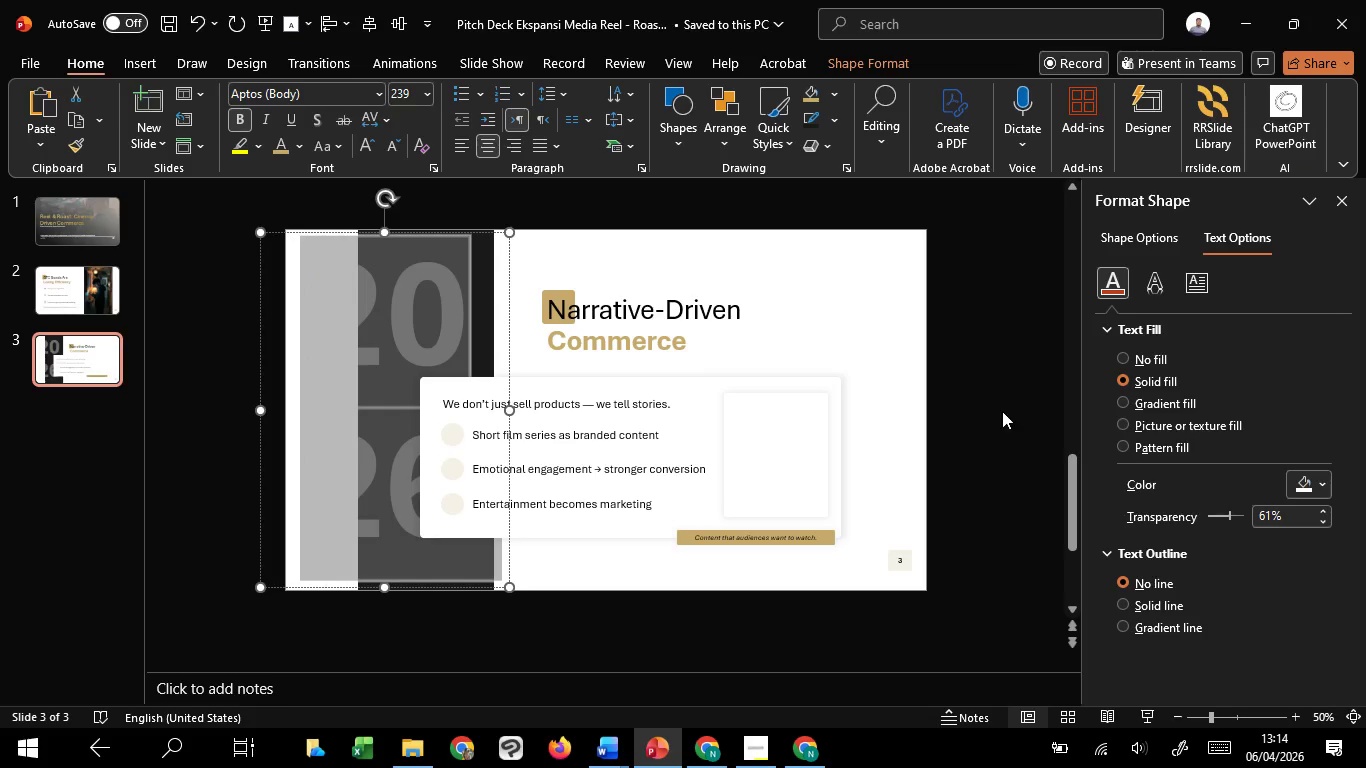 
left_click([1002, 411])
 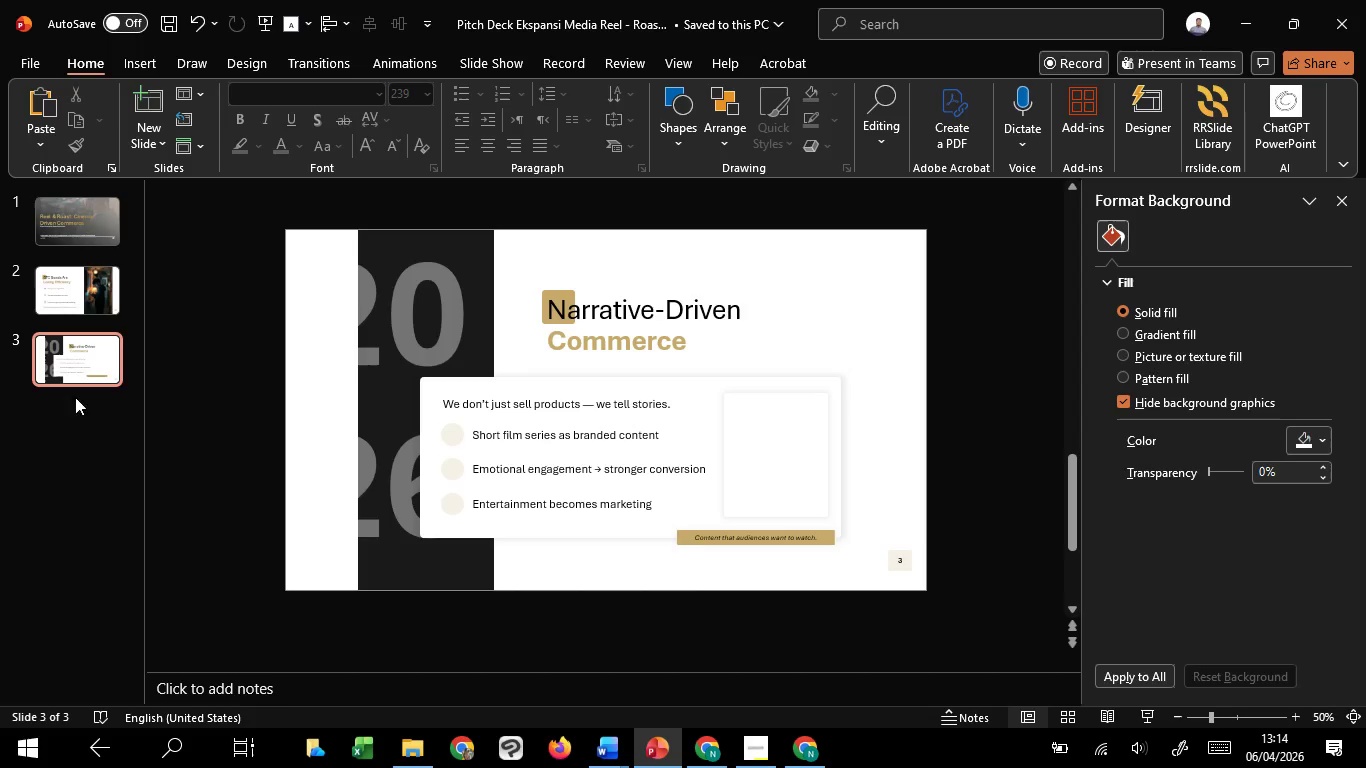 
left_click([371, 288])
 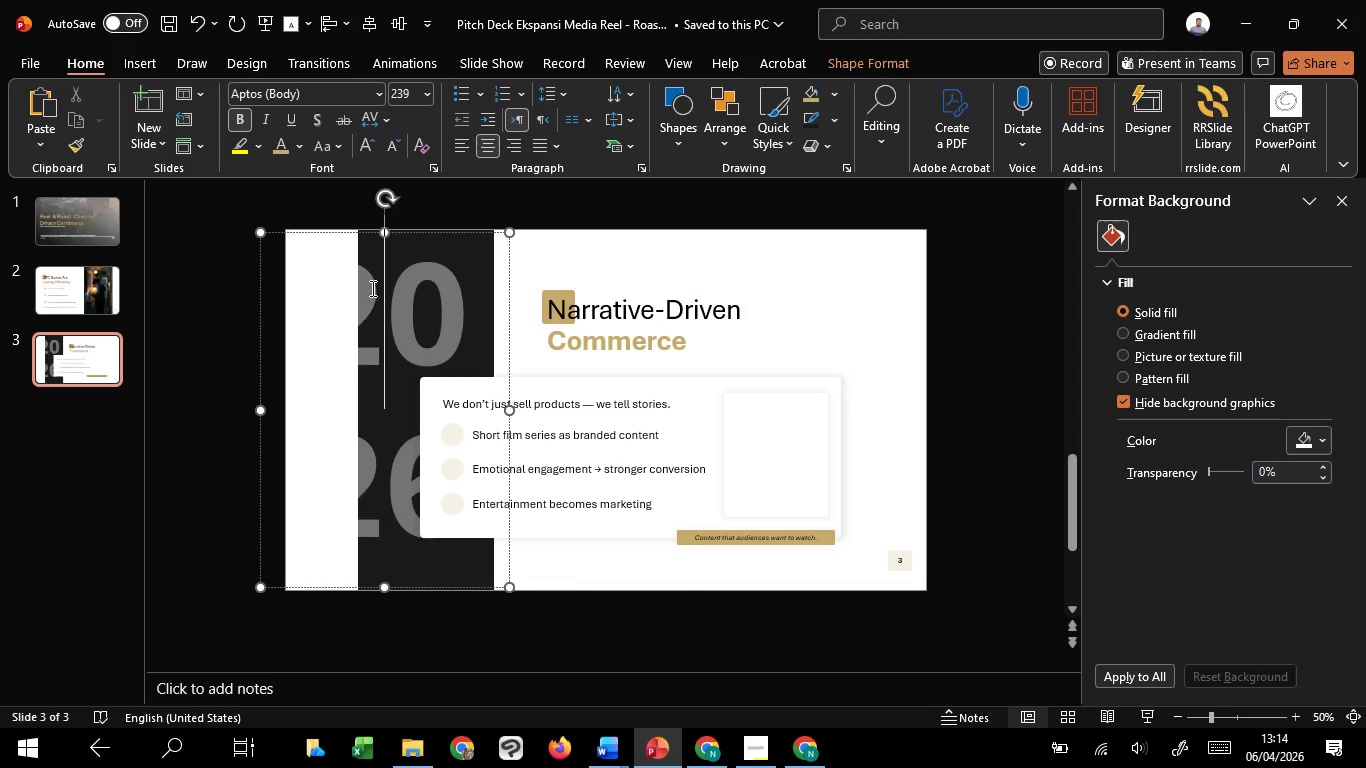 
key(Control+A)
 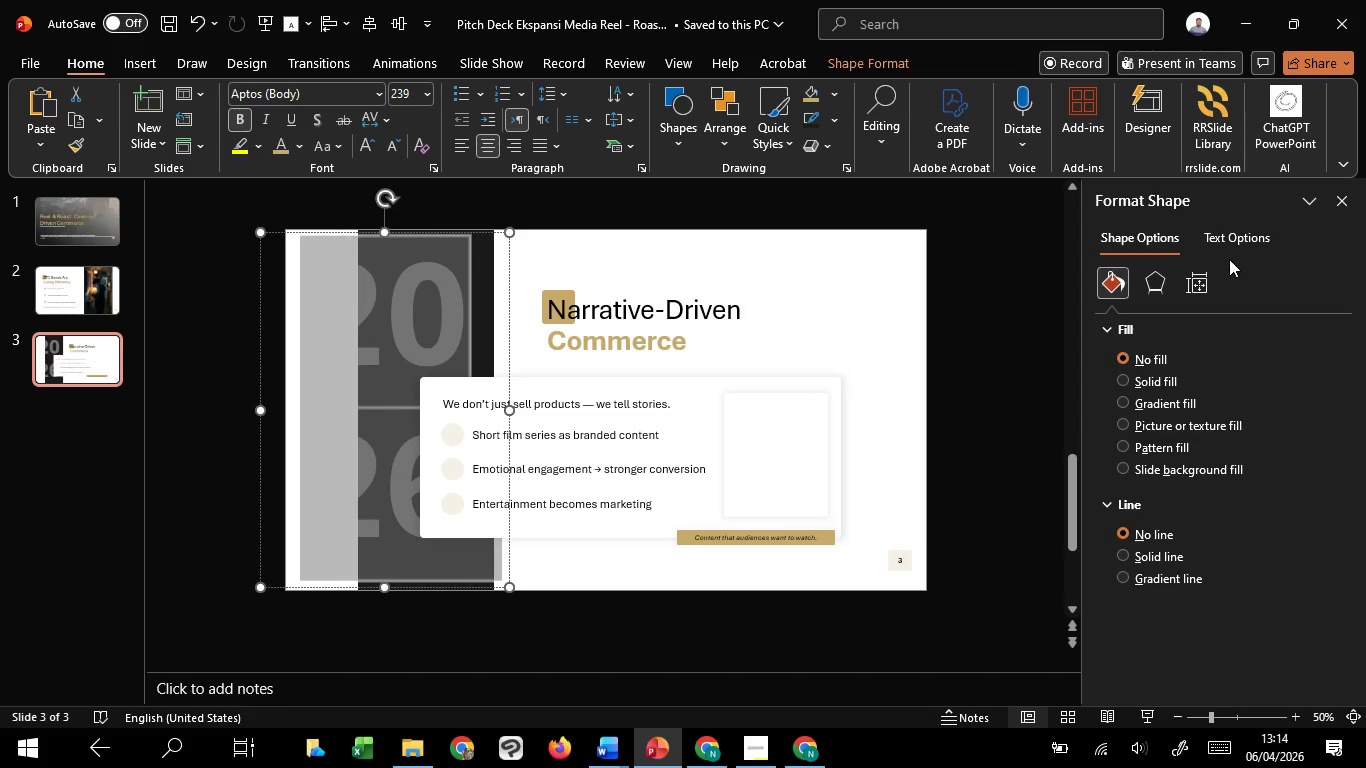 
left_click([1229, 259])
 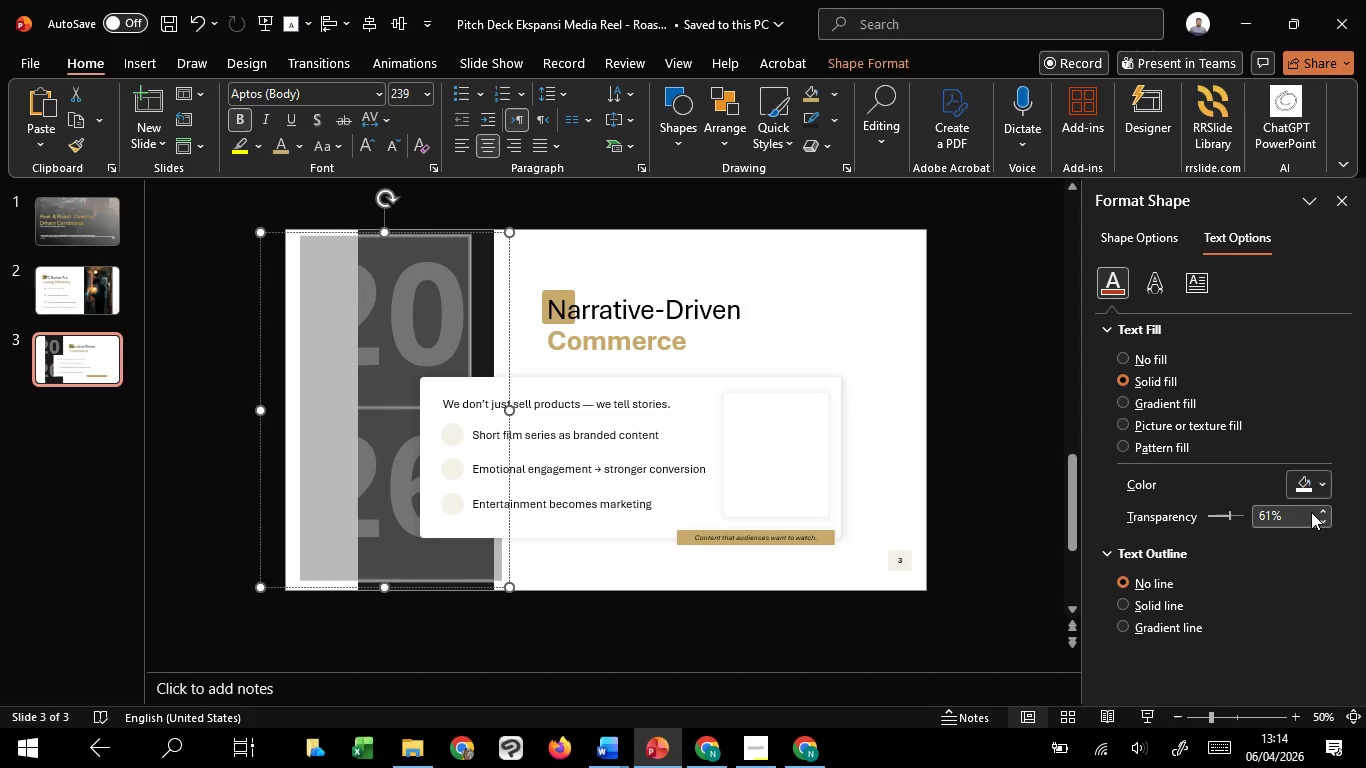 
left_click([1313, 481])
 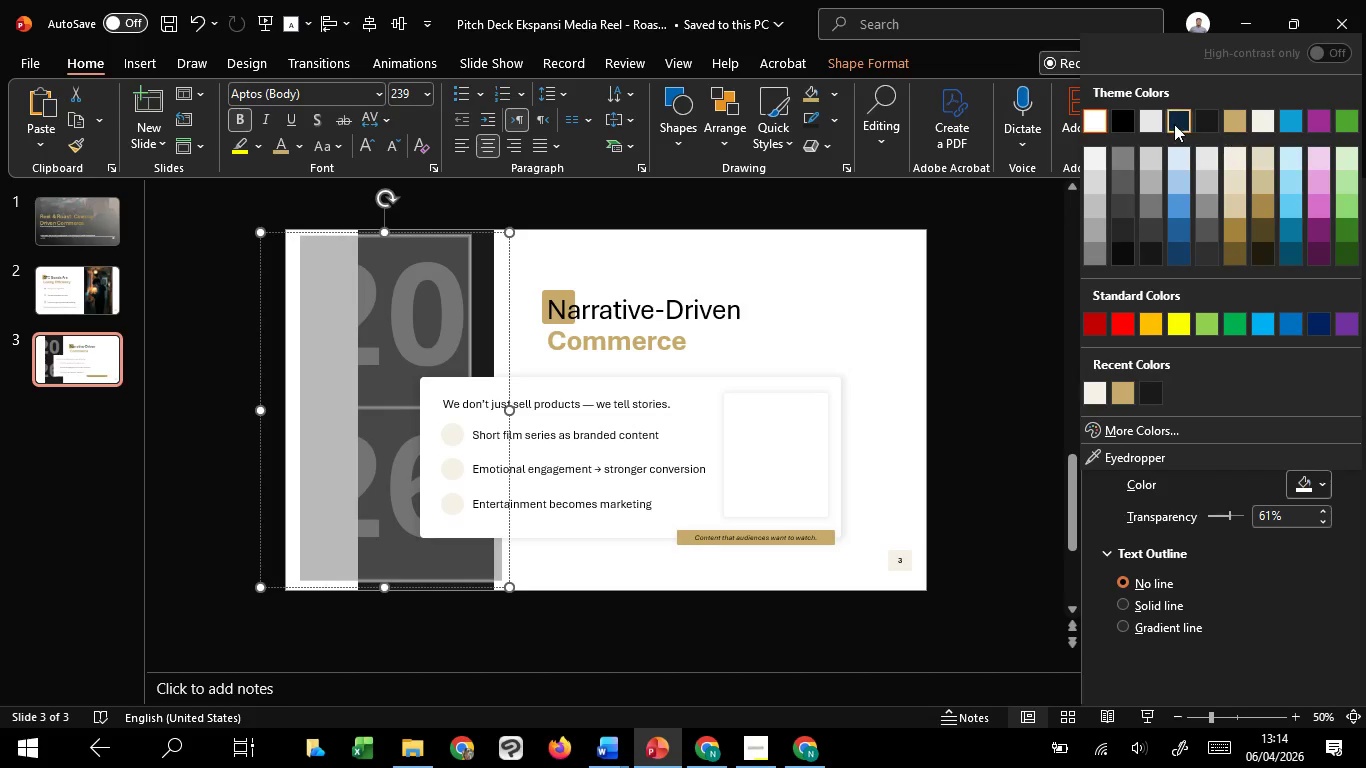 
mouse_move([1125, 146])
 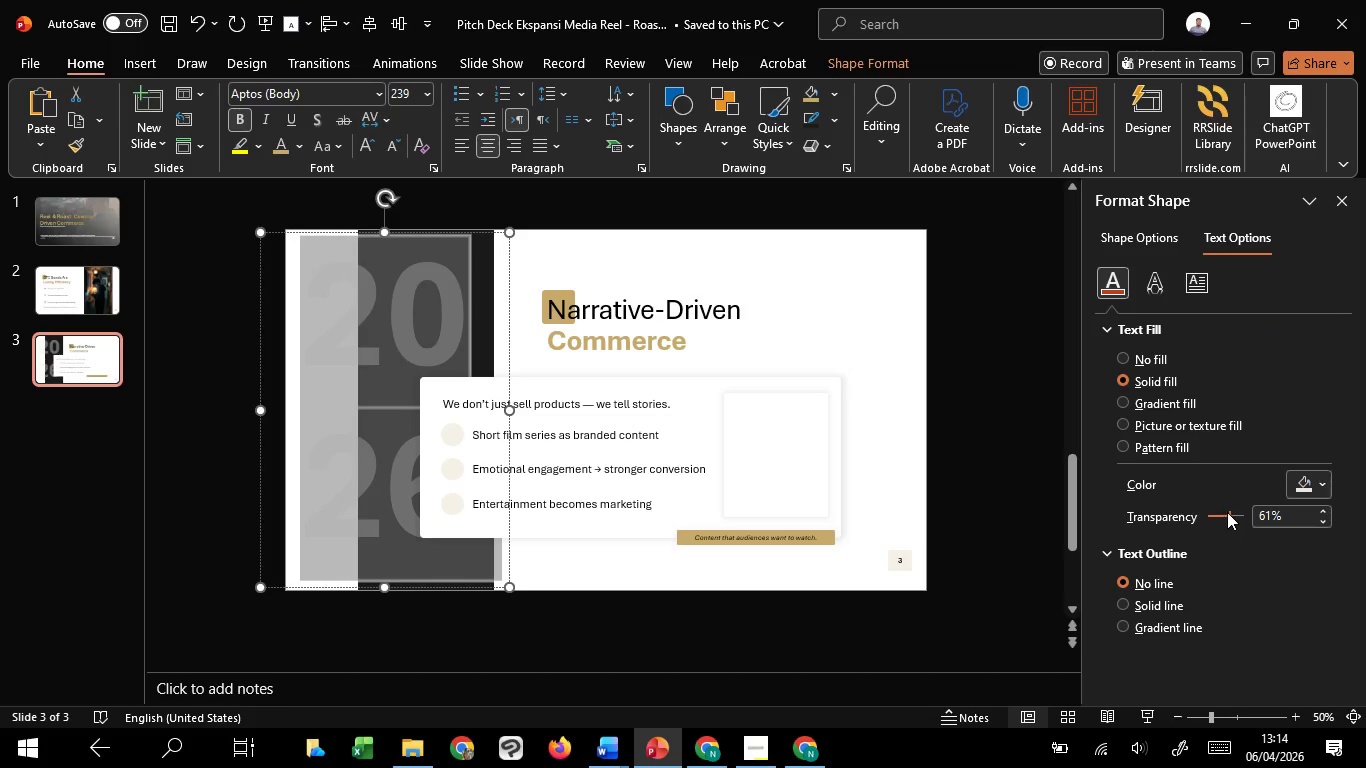 
left_click_drag(start_coordinate=[1231, 512], to_coordinate=[1238, 509])
 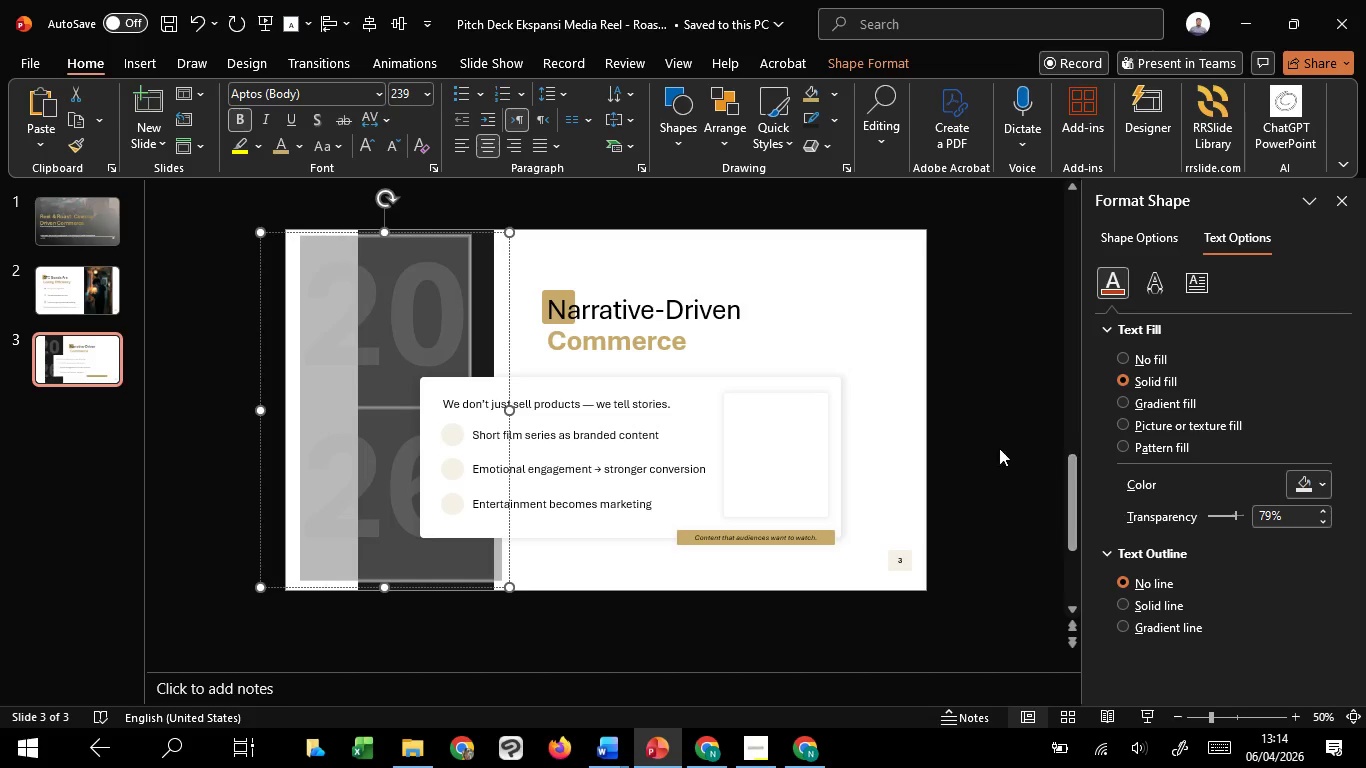 
left_click([1000, 426])
 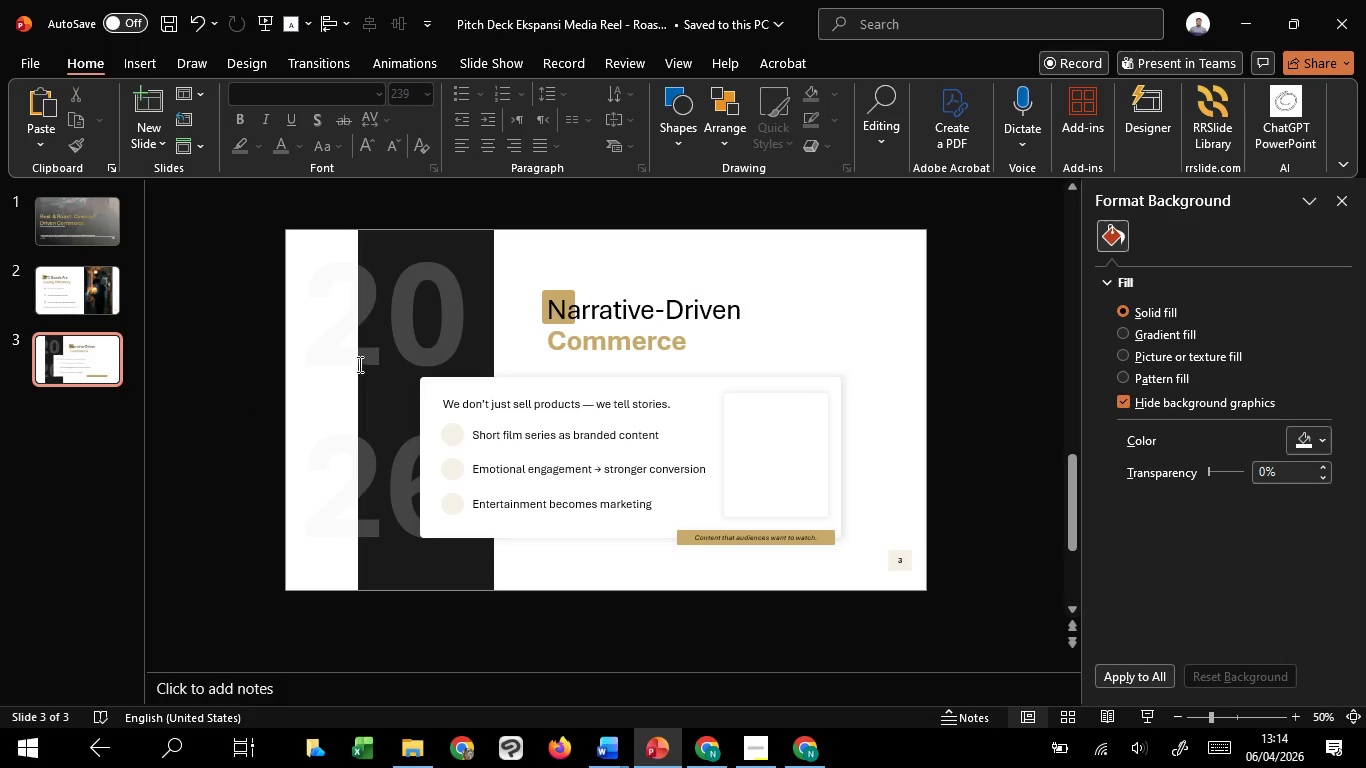 
left_click([344, 344])
 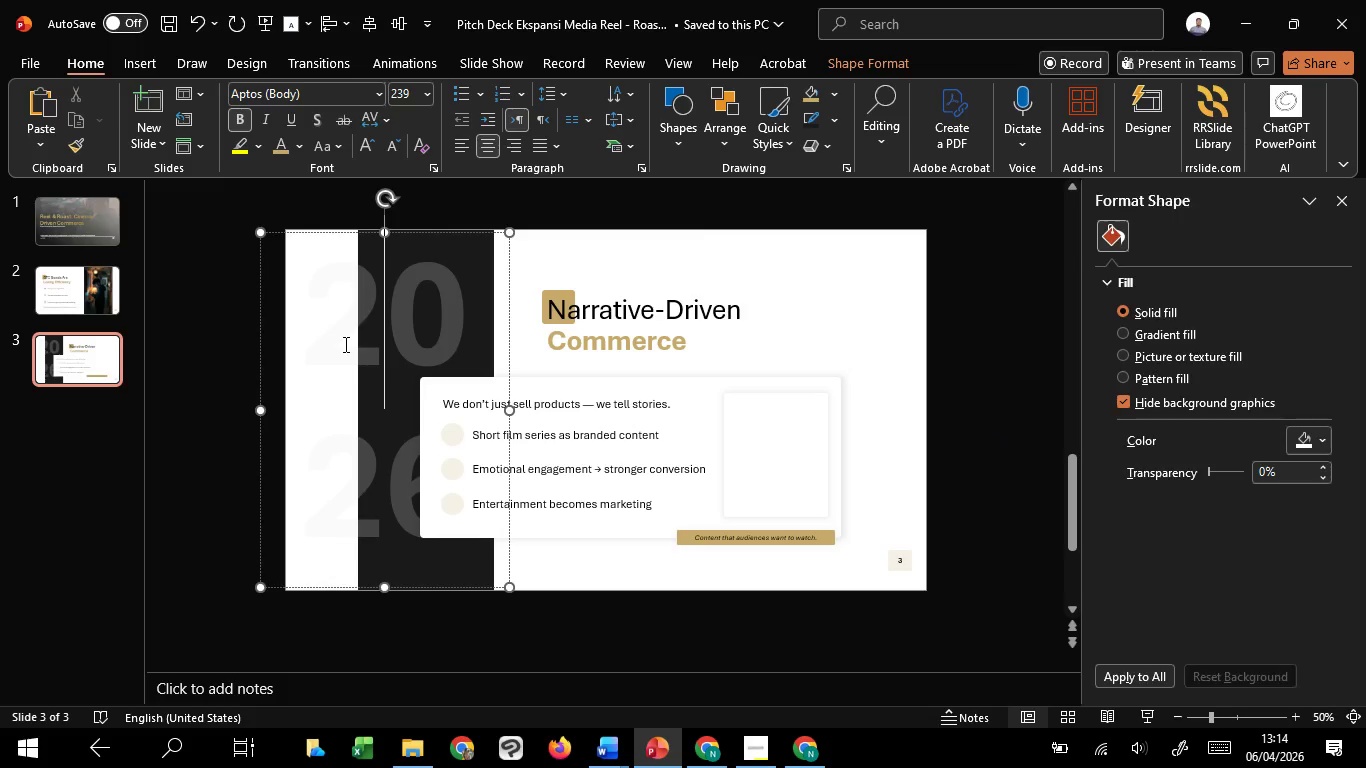 
key(Control+A)
 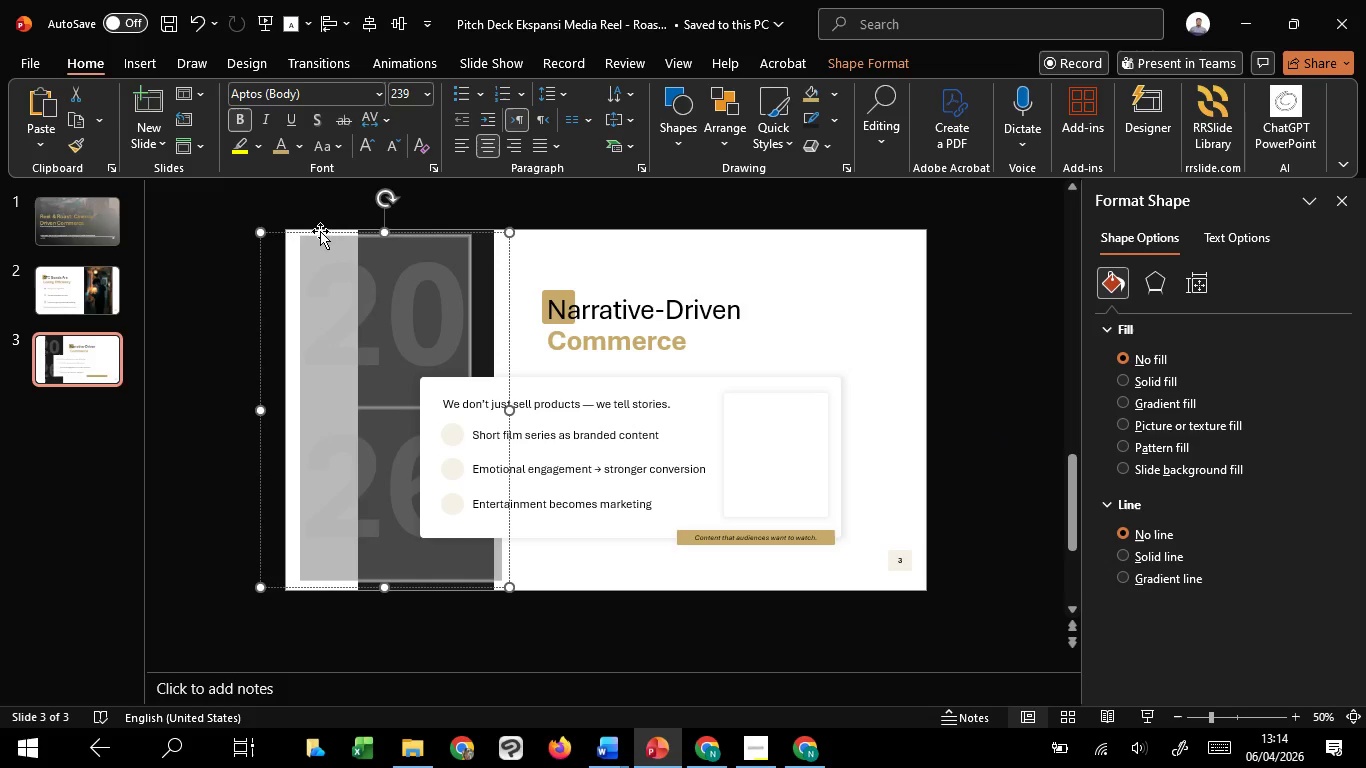 
left_click([320, 229])
 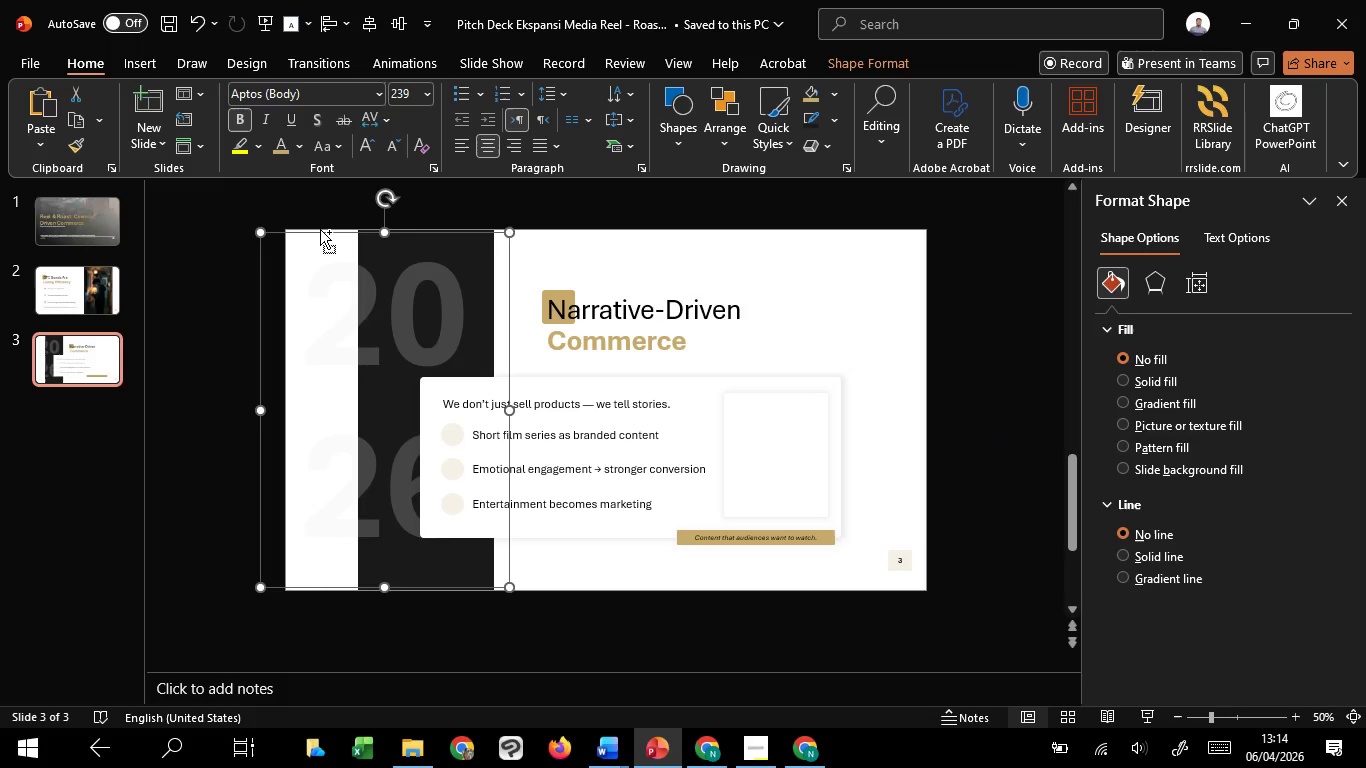 
key(Control+C)
 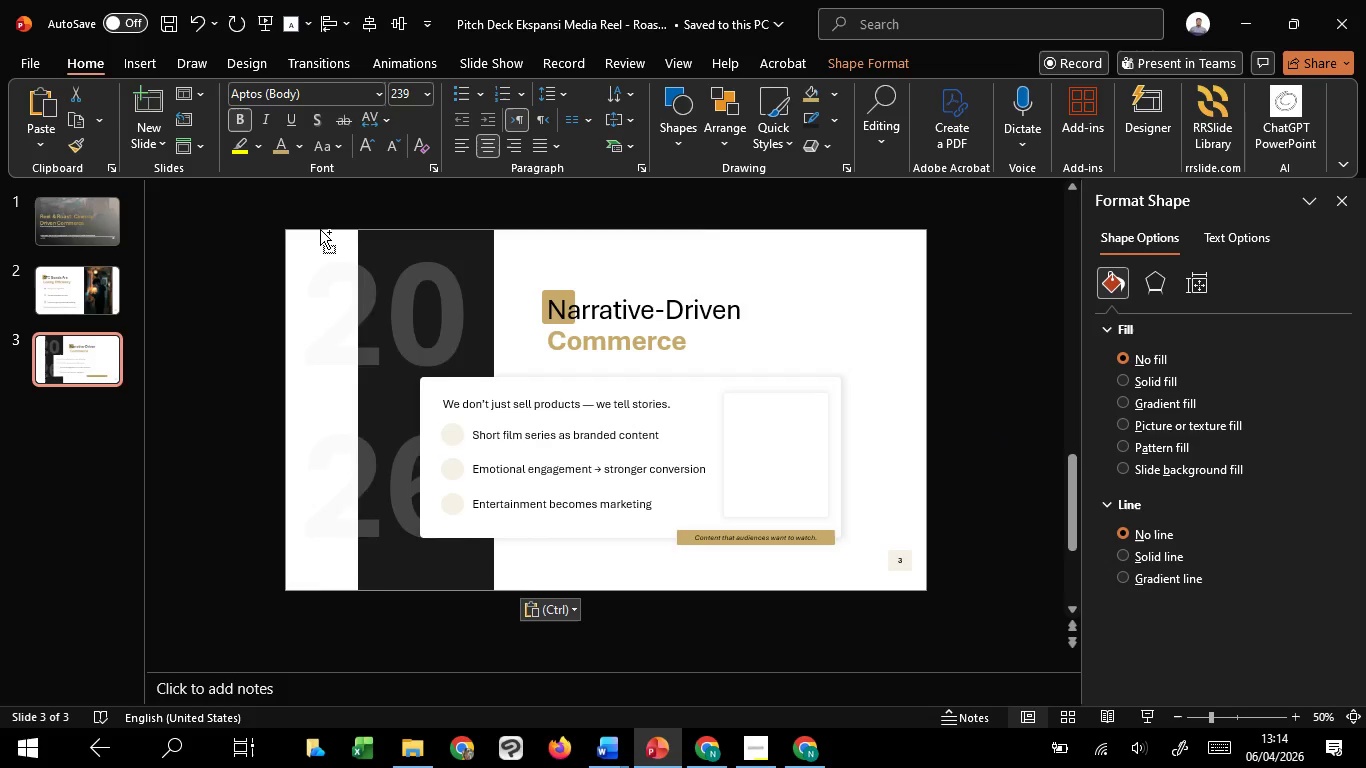 
key(Control+V)
 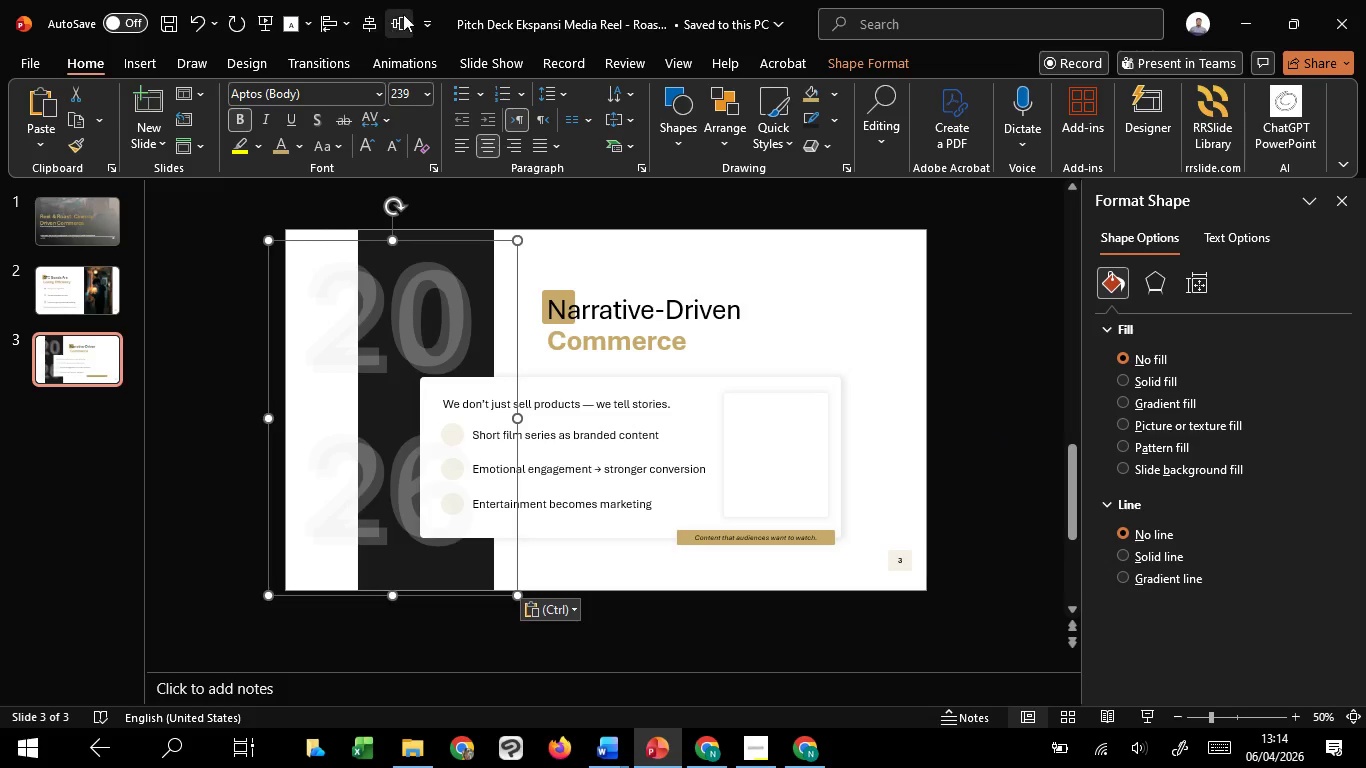 
left_click([403, 14])
 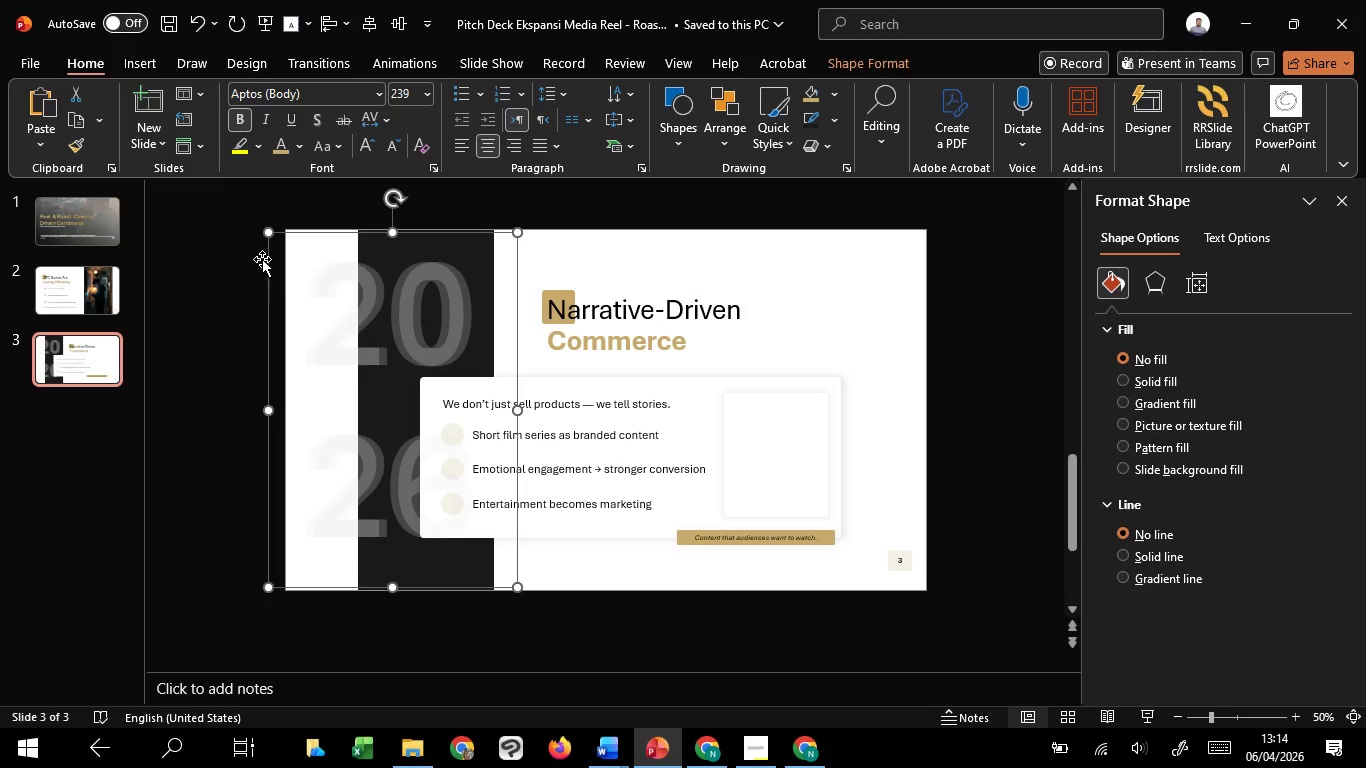 
left_click_drag(start_coordinate=[265, 259], to_coordinate=[256, 260])
 